 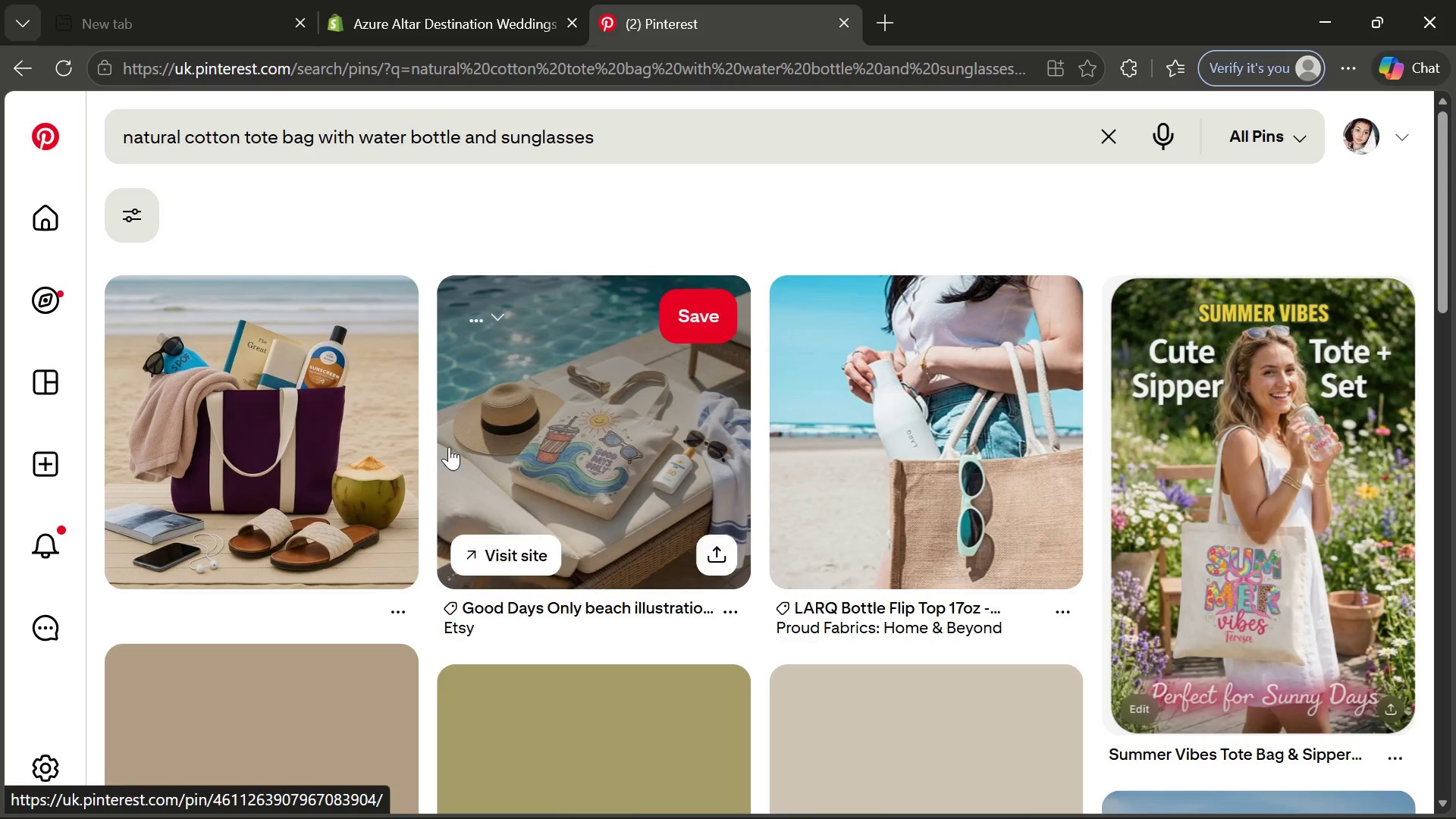 
left_click([365, 421])
 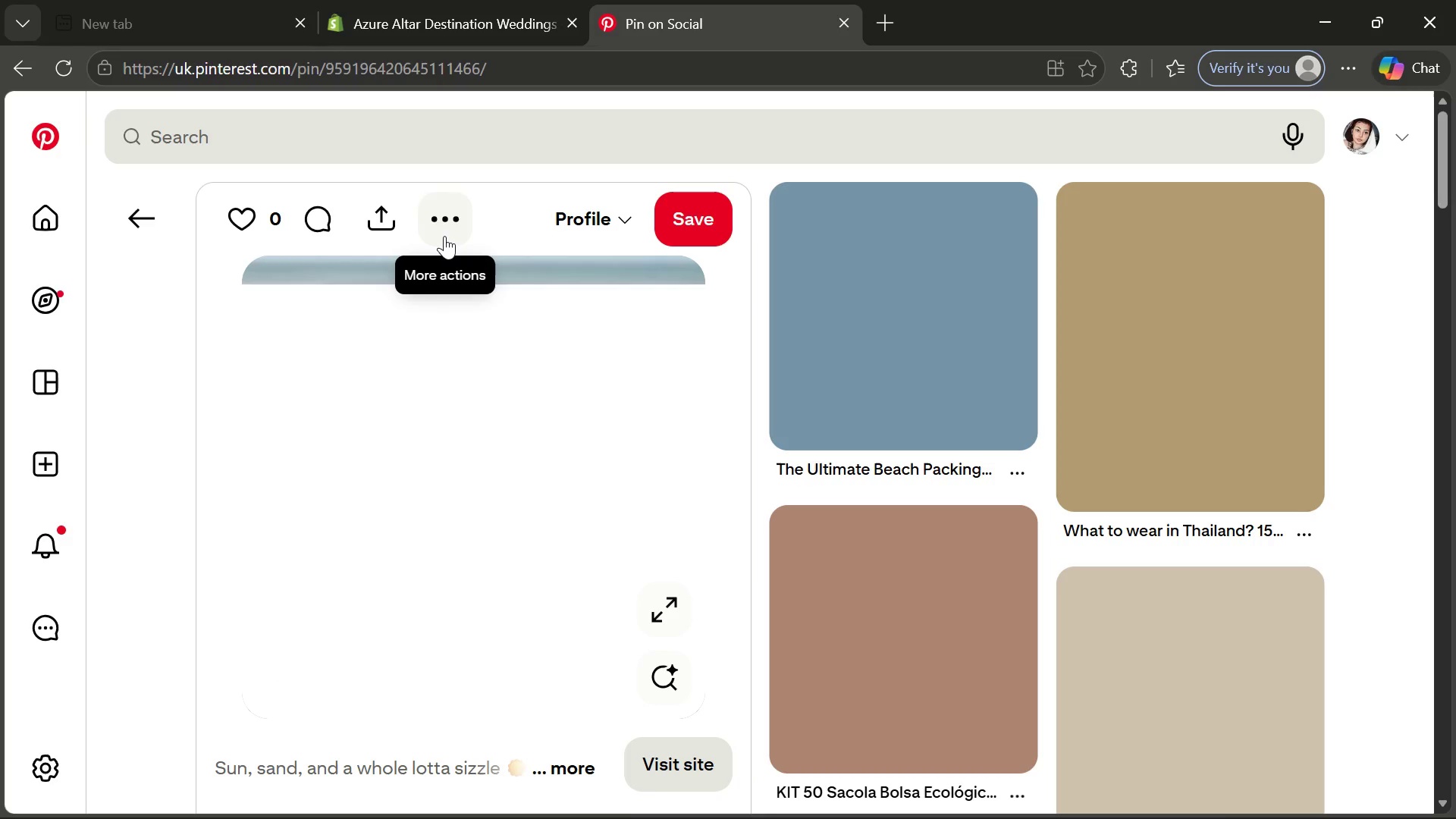 
left_click([444, 236])
 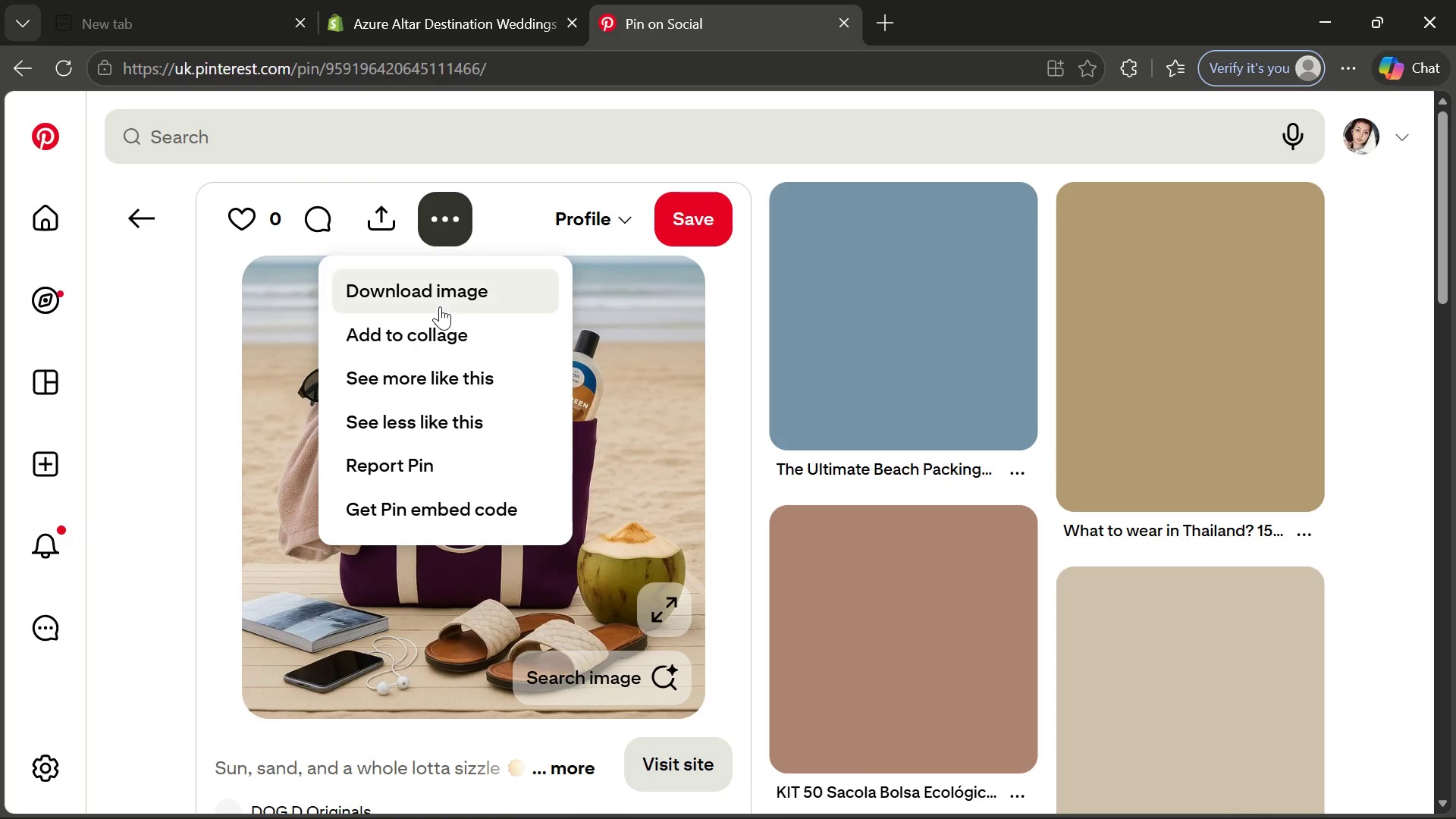 
left_click([440, 306])
 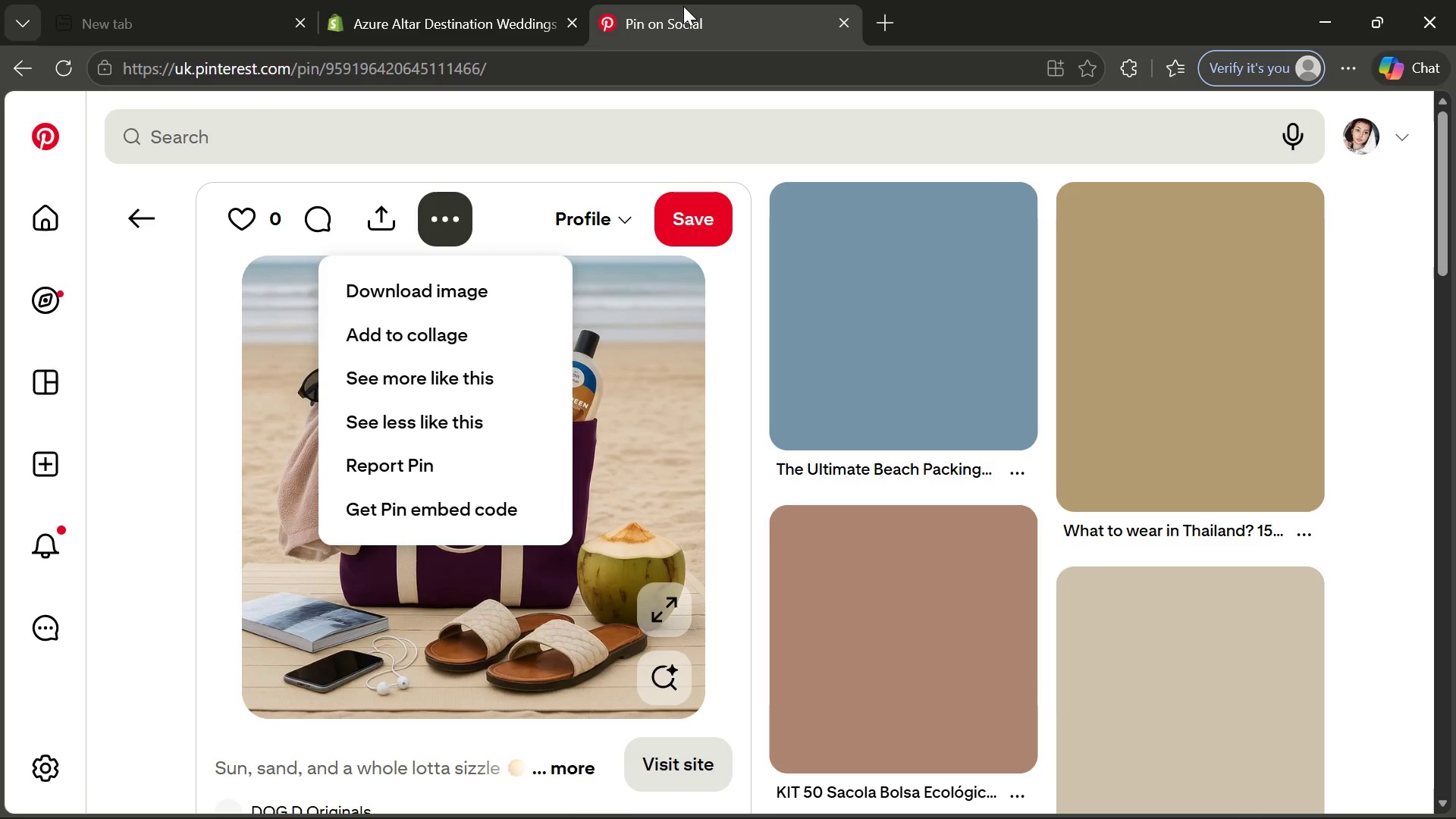 
left_click([683, 6])
 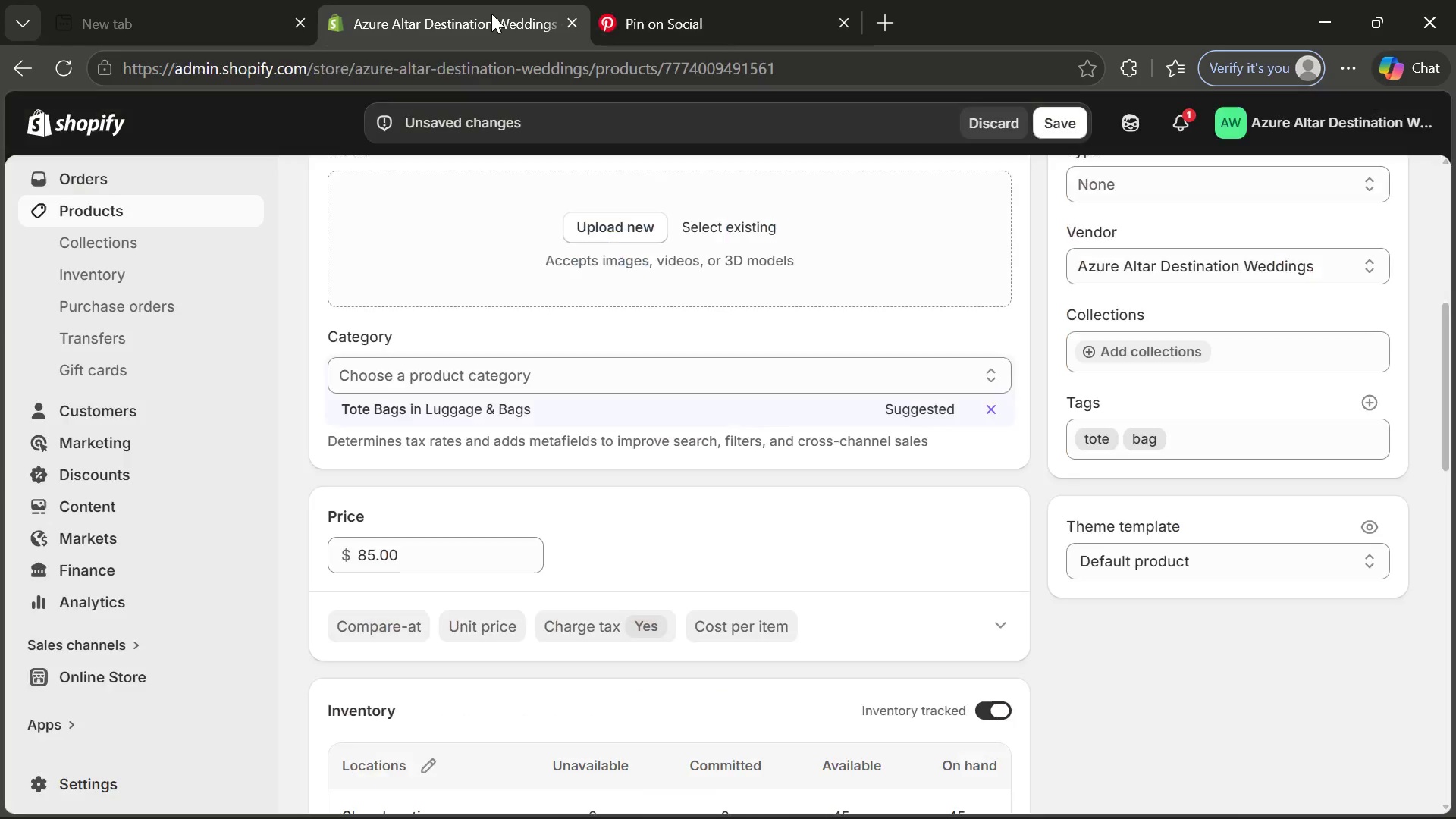 
left_click([491, 14])
 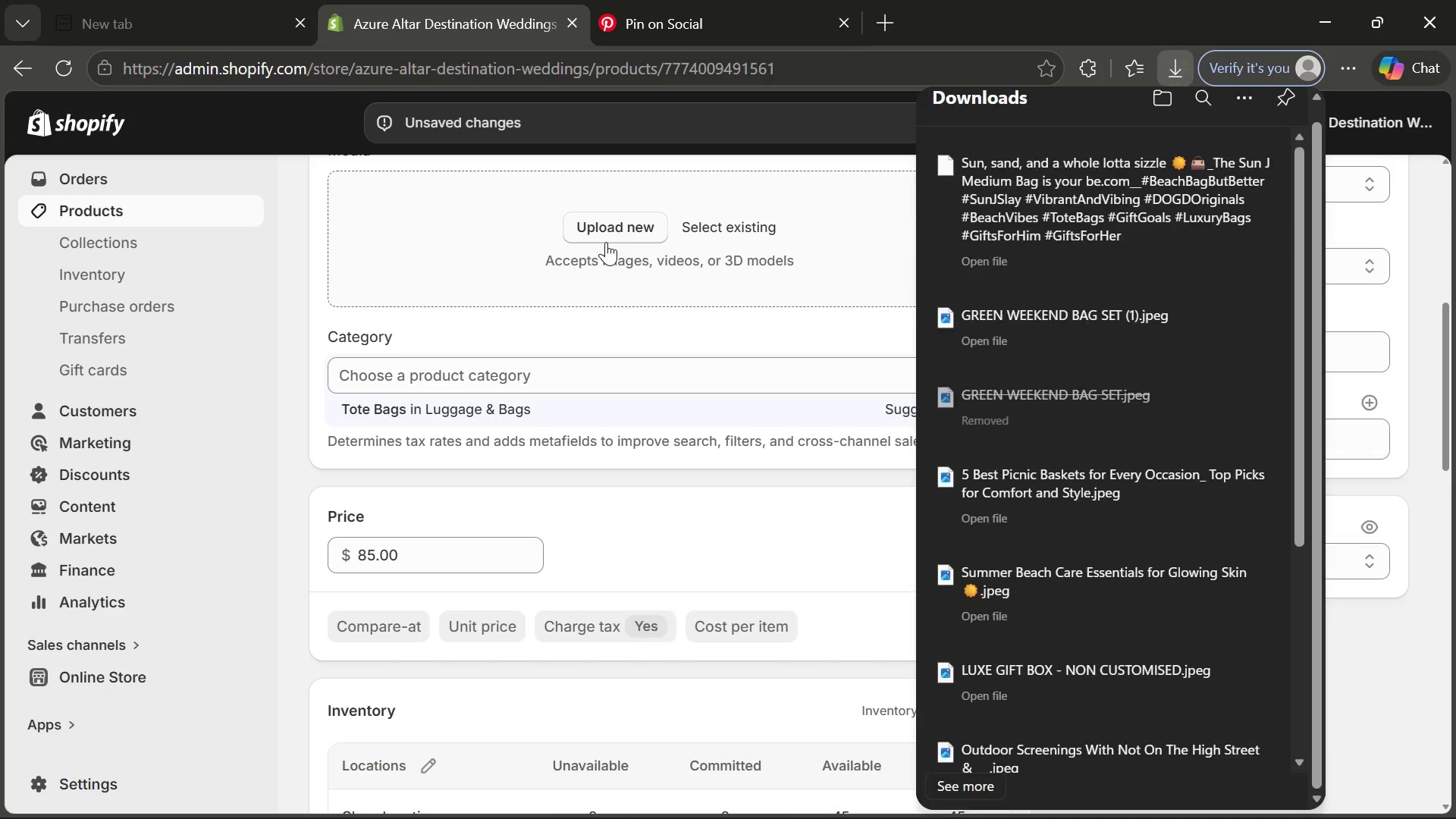 
wait(5.78)
 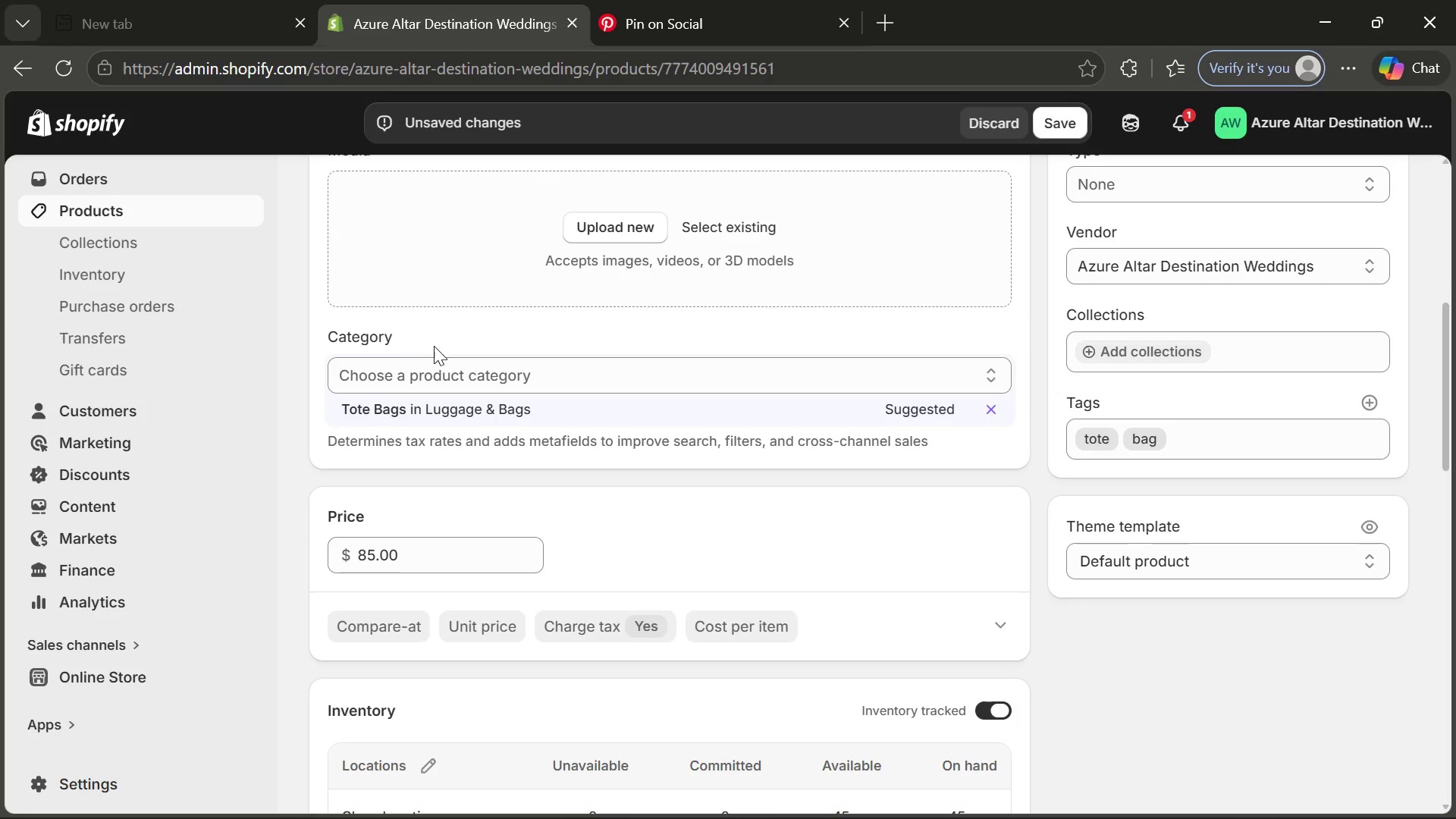 
left_click([606, 242])
 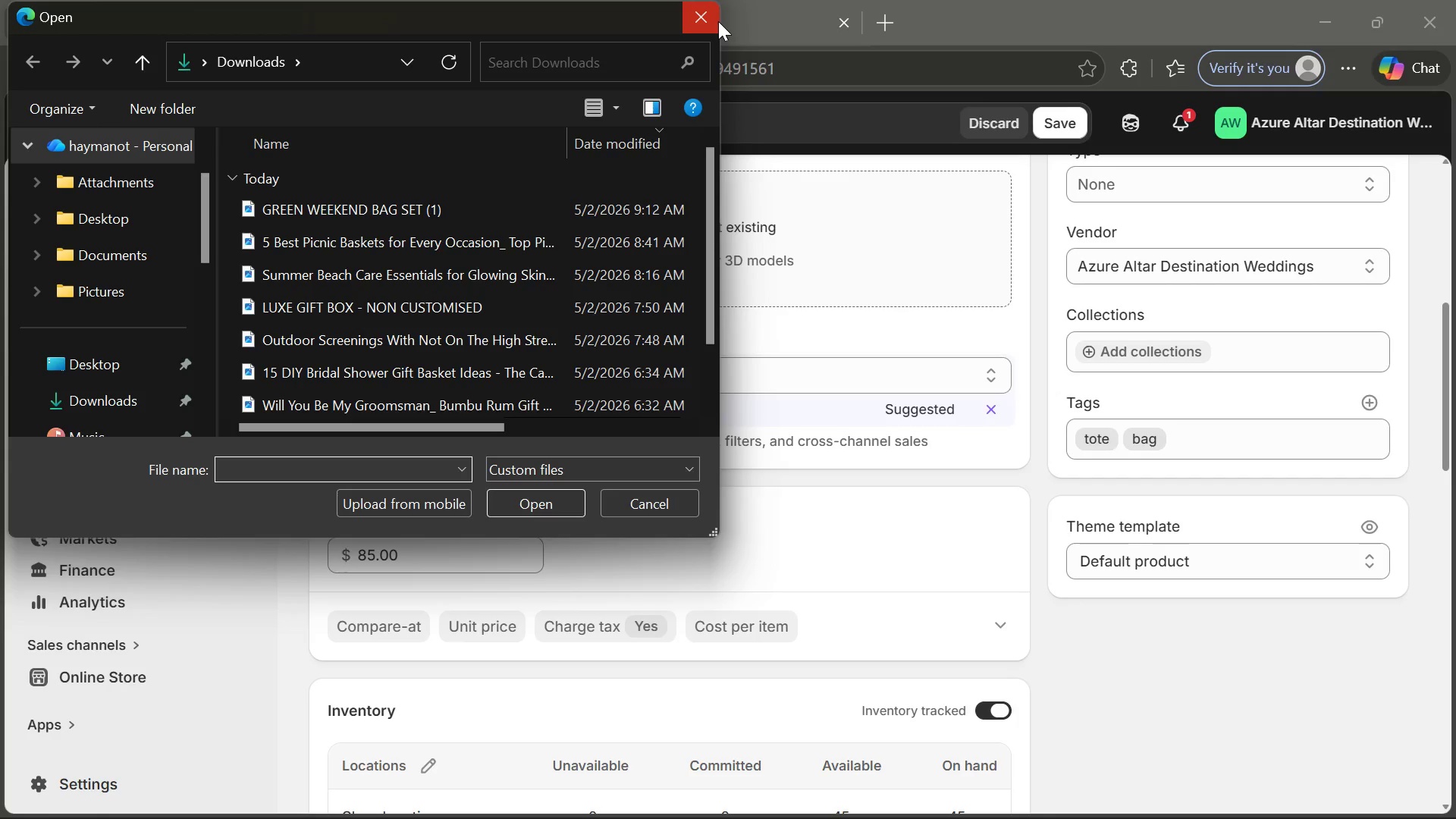 
left_click([716, 21])
 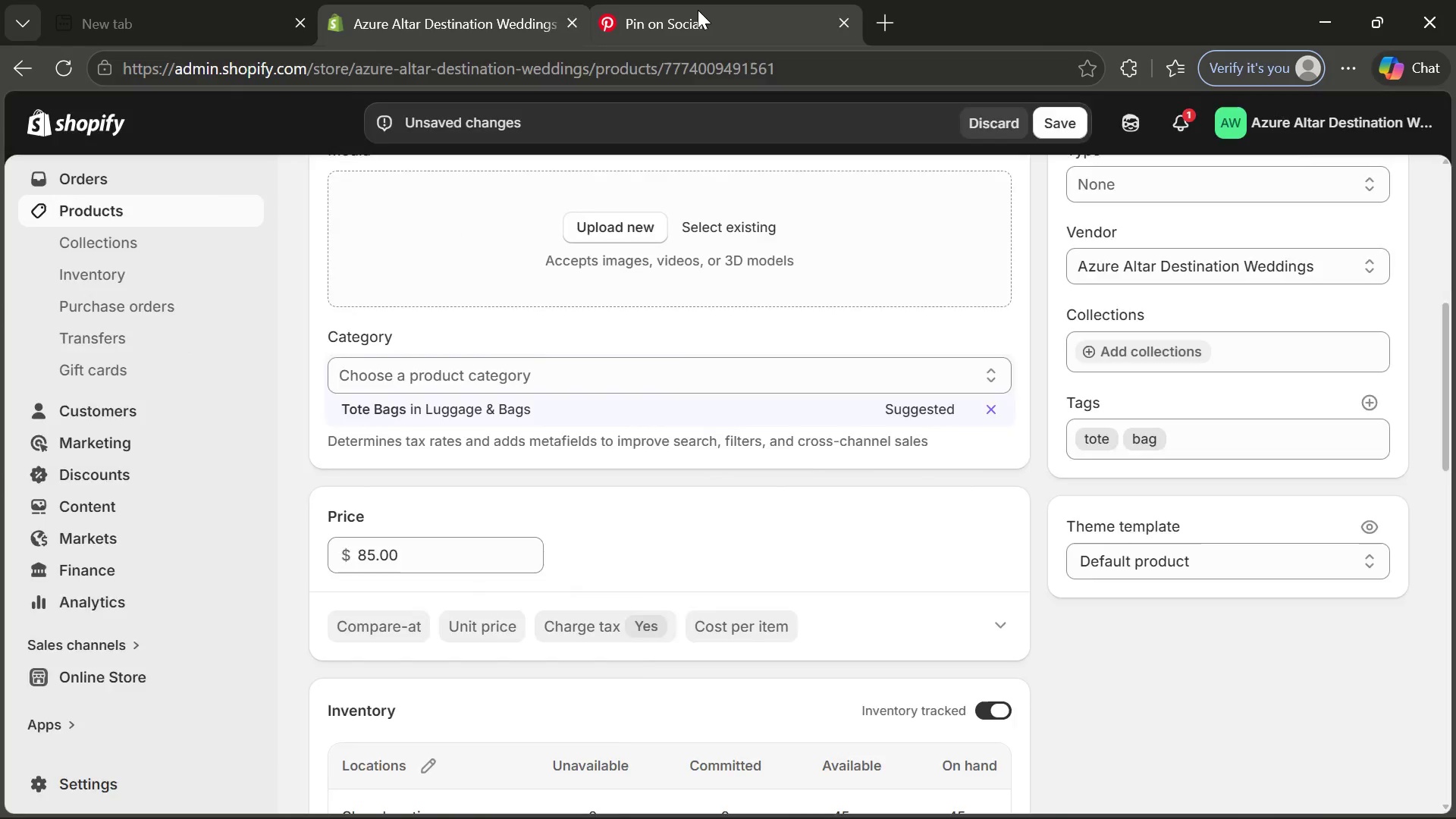 
left_click([698, 10])
 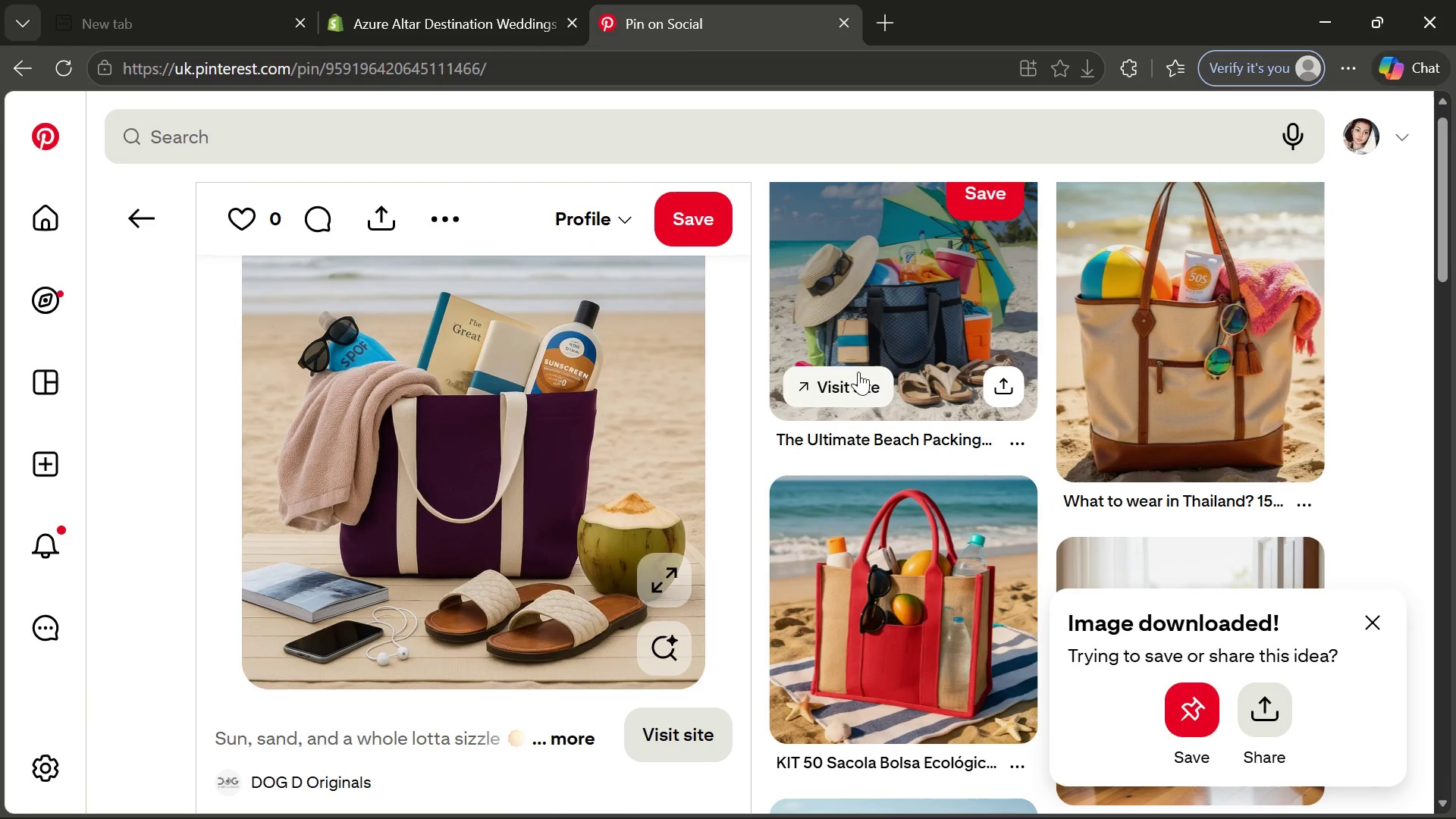 
wait(5.34)
 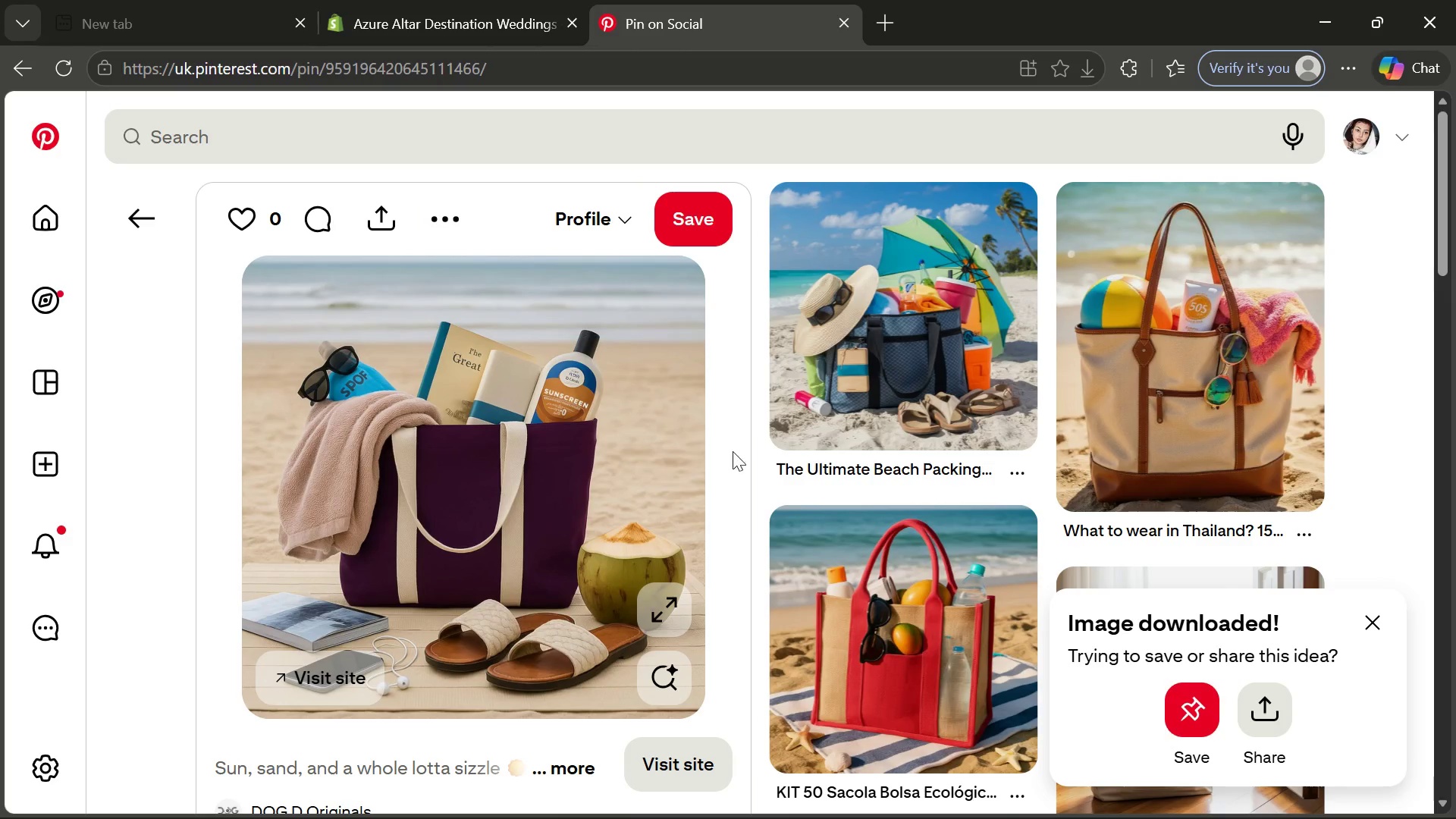 
left_click([1134, 353])
 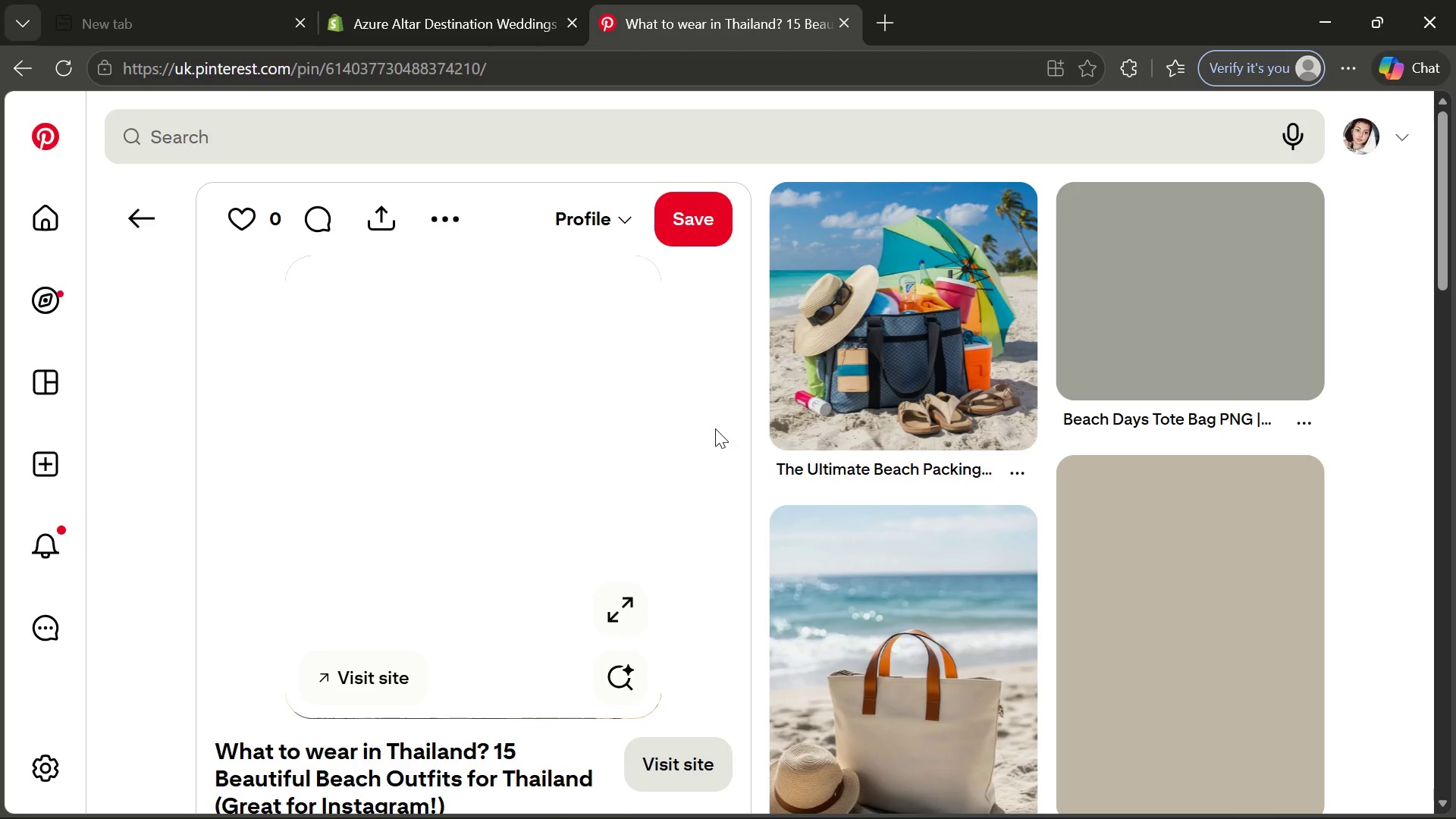 
wait(31.91)
 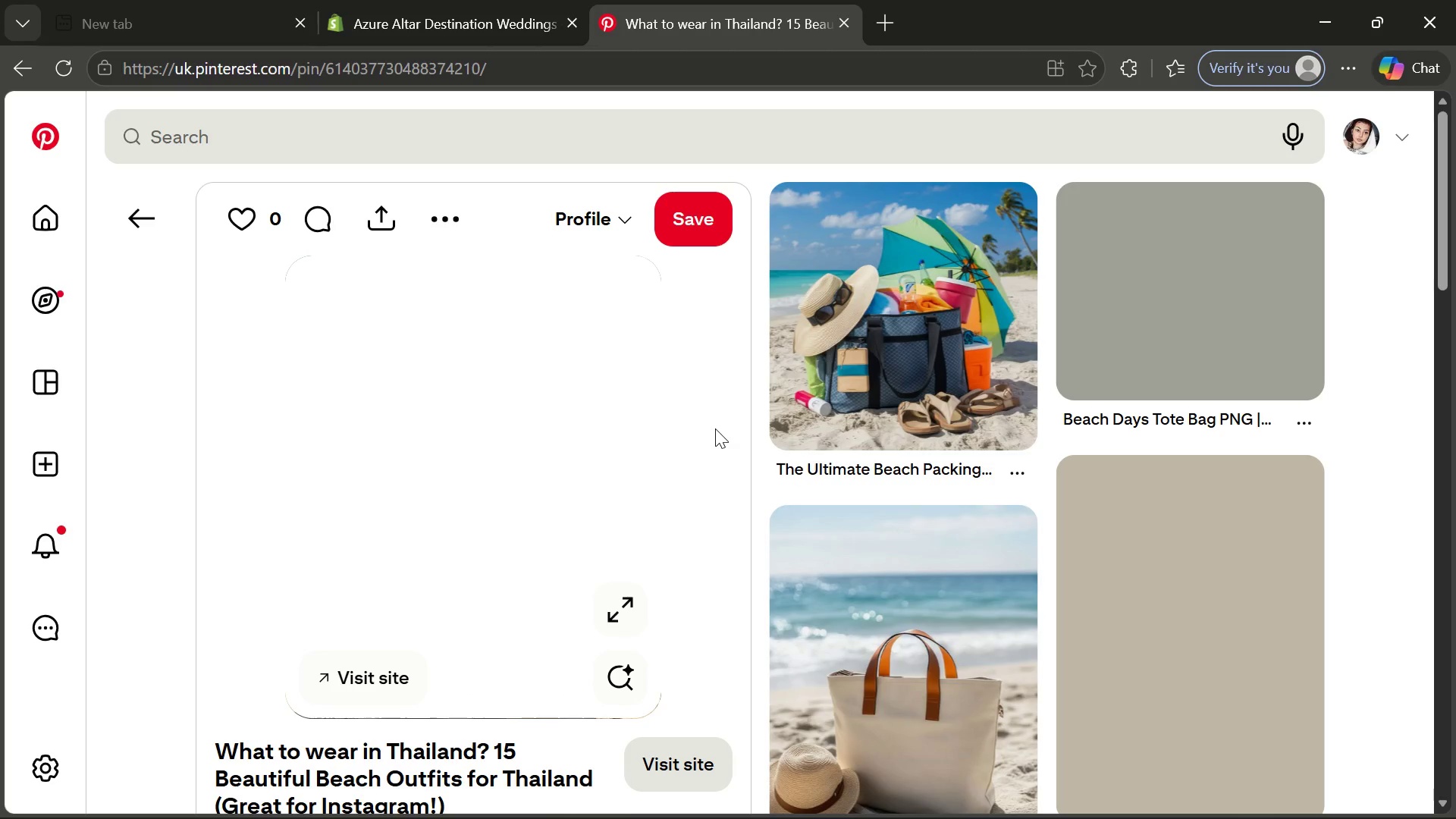 
left_click([441, 228])
 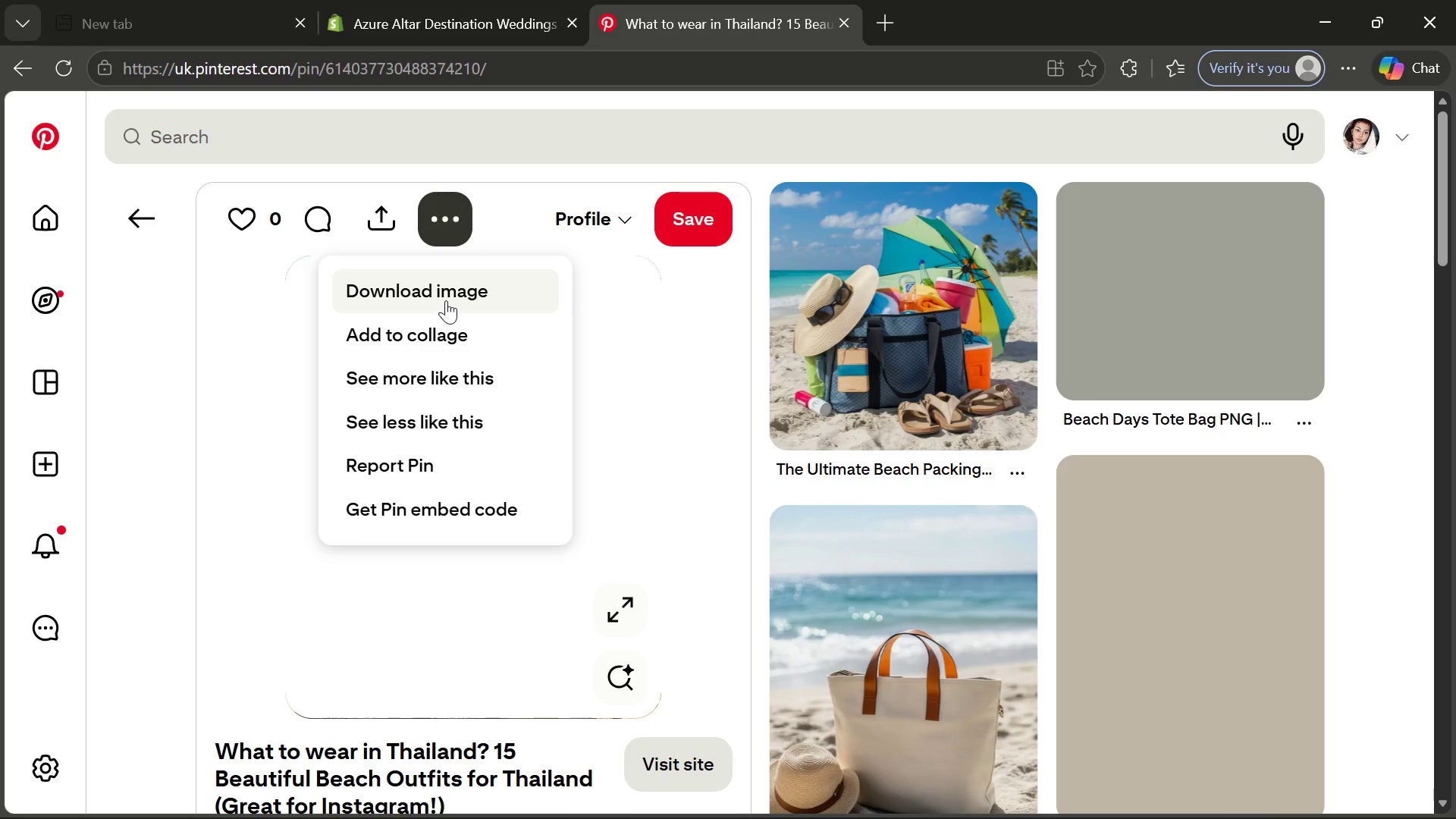 
left_click([446, 300])
 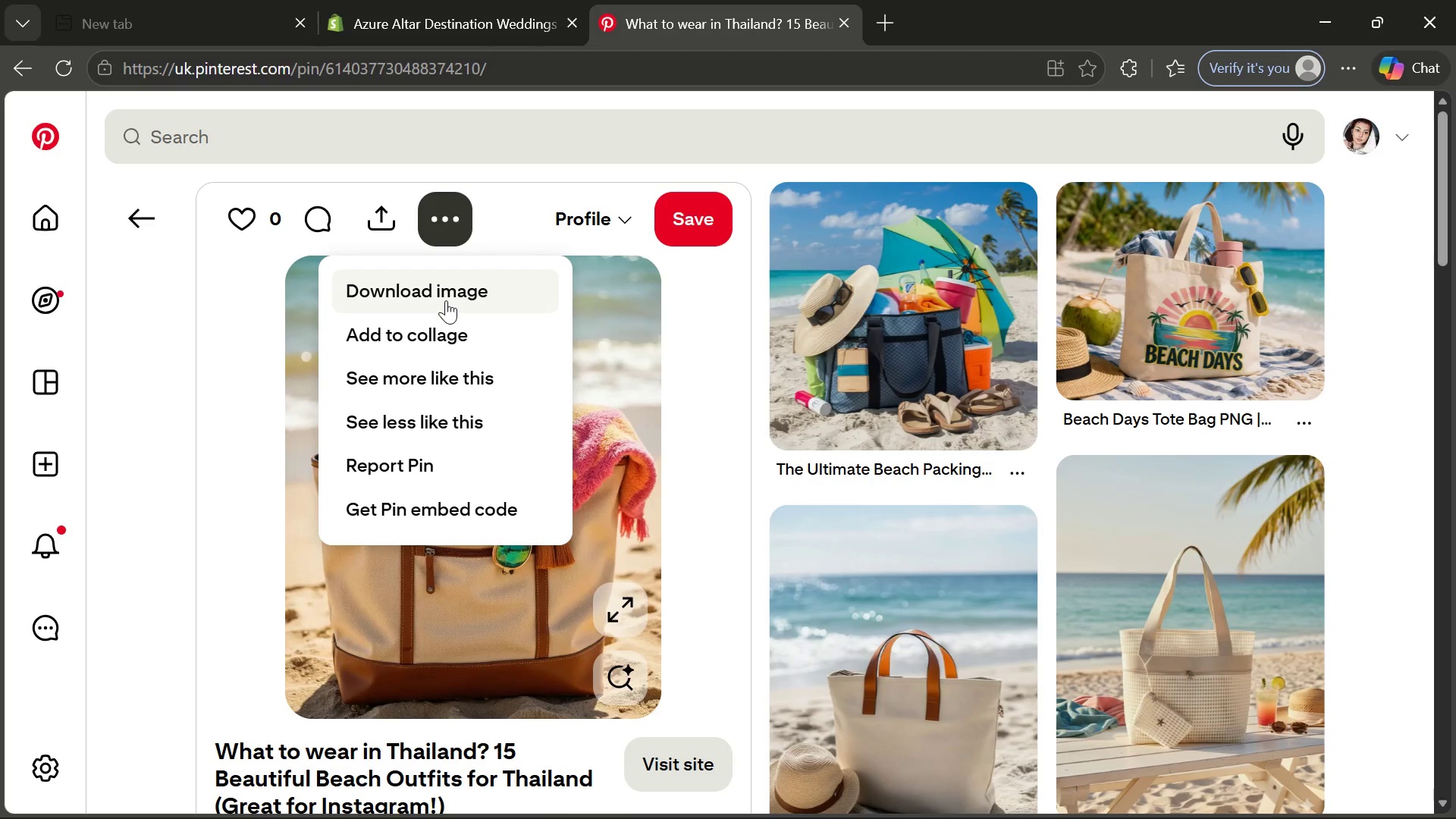 
wait(10.61)
 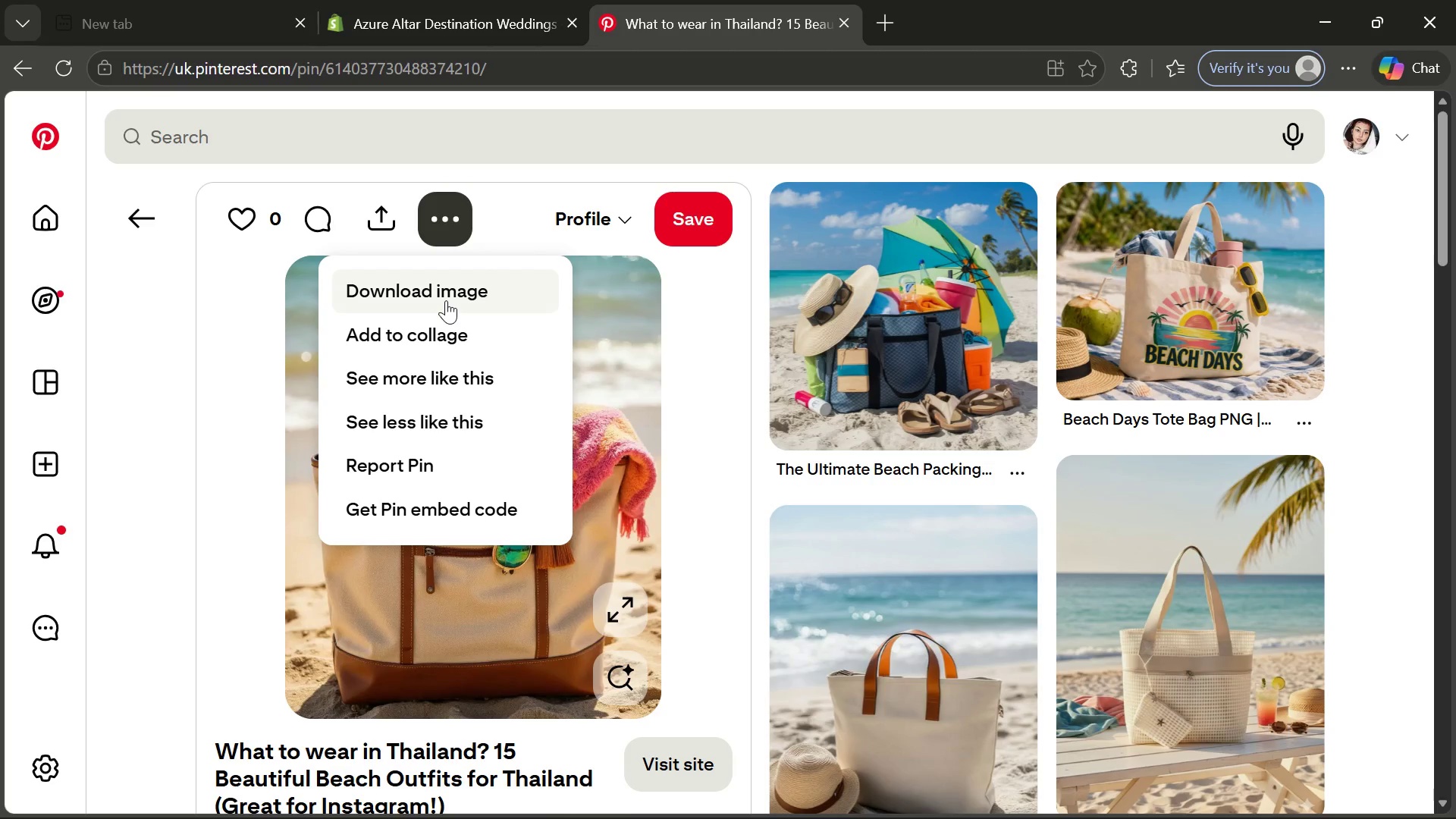 
left_click([494, 36])
 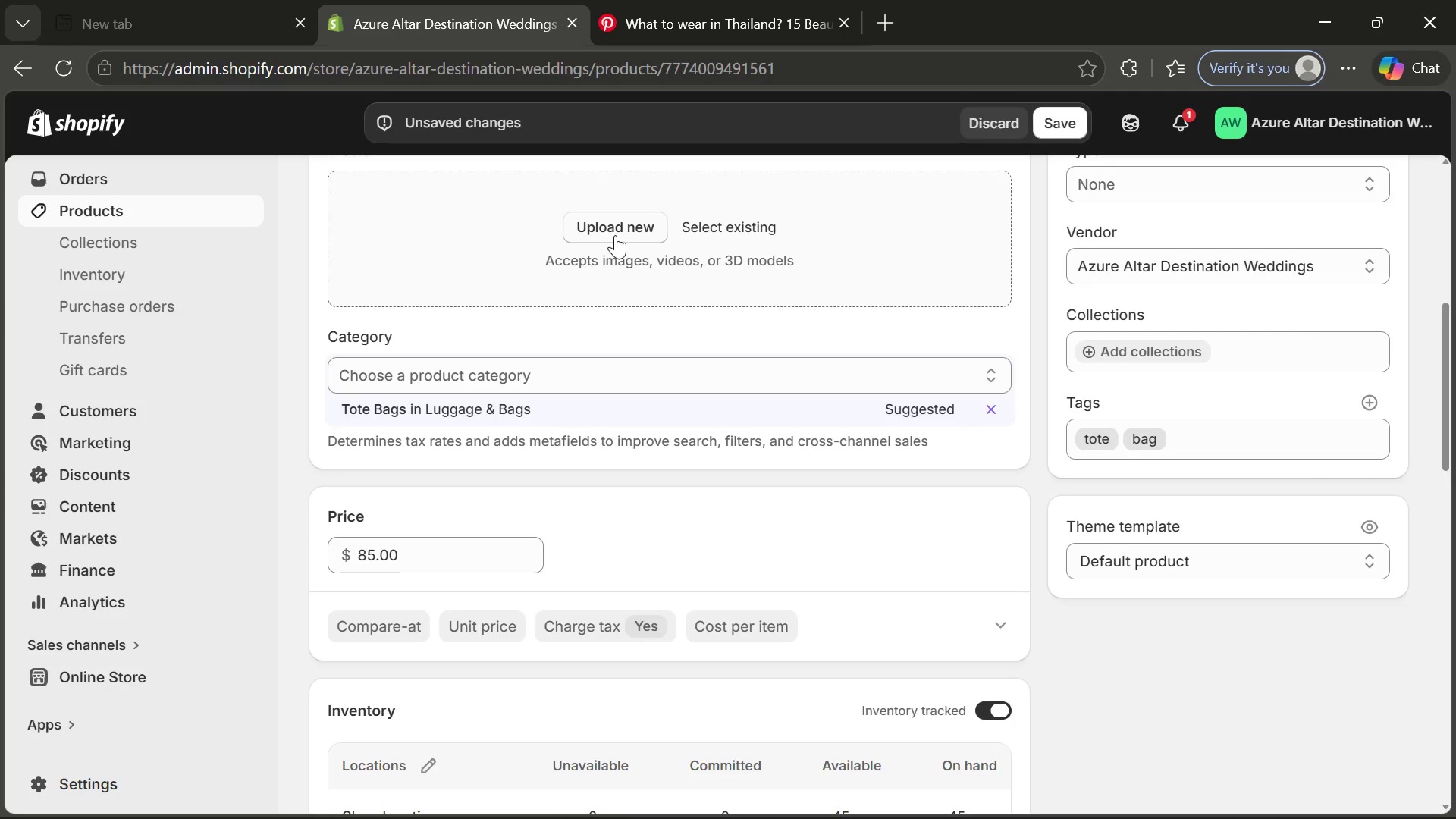 
left_click([615, 235])
 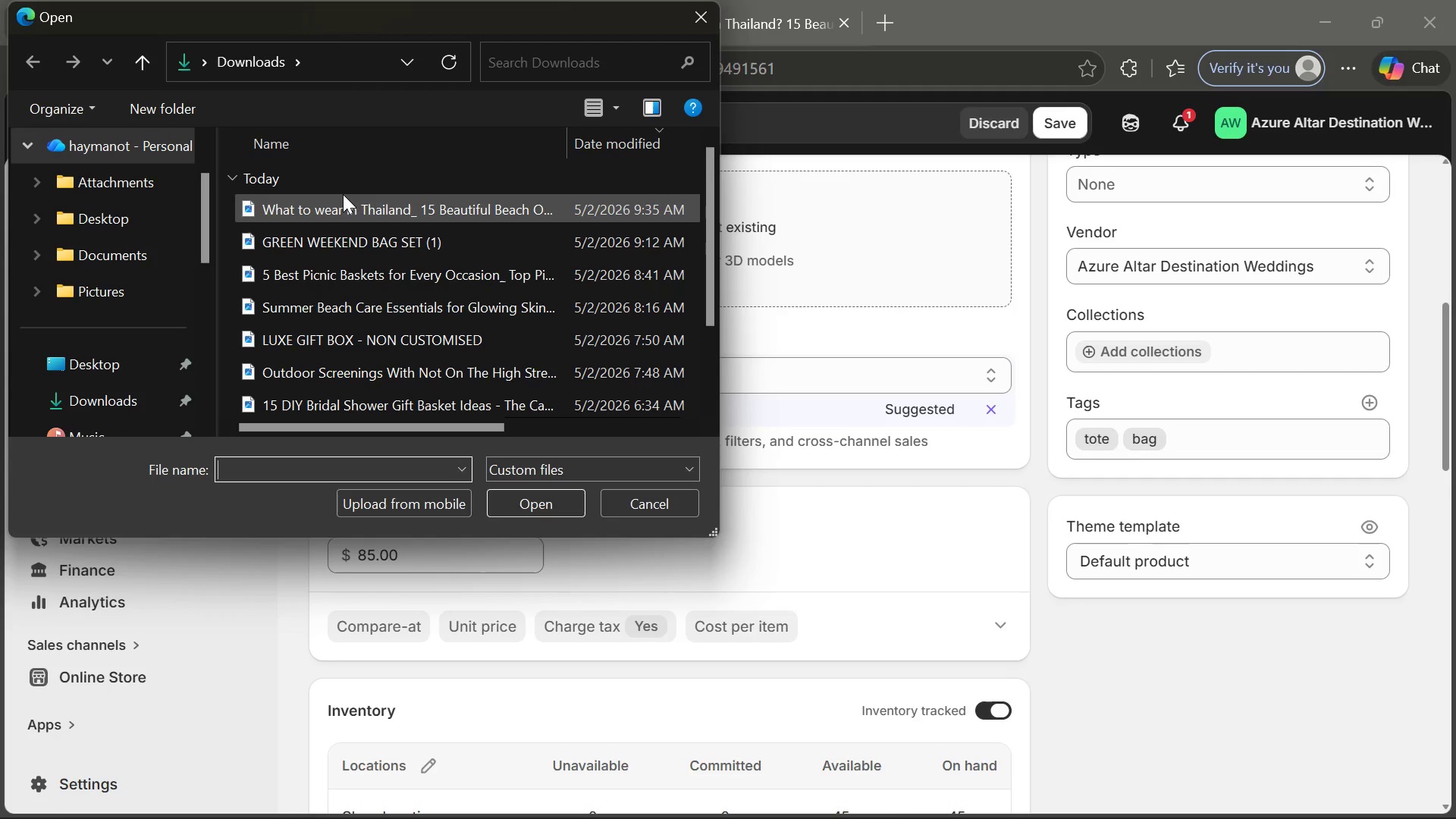 
double_click([343, 194])
 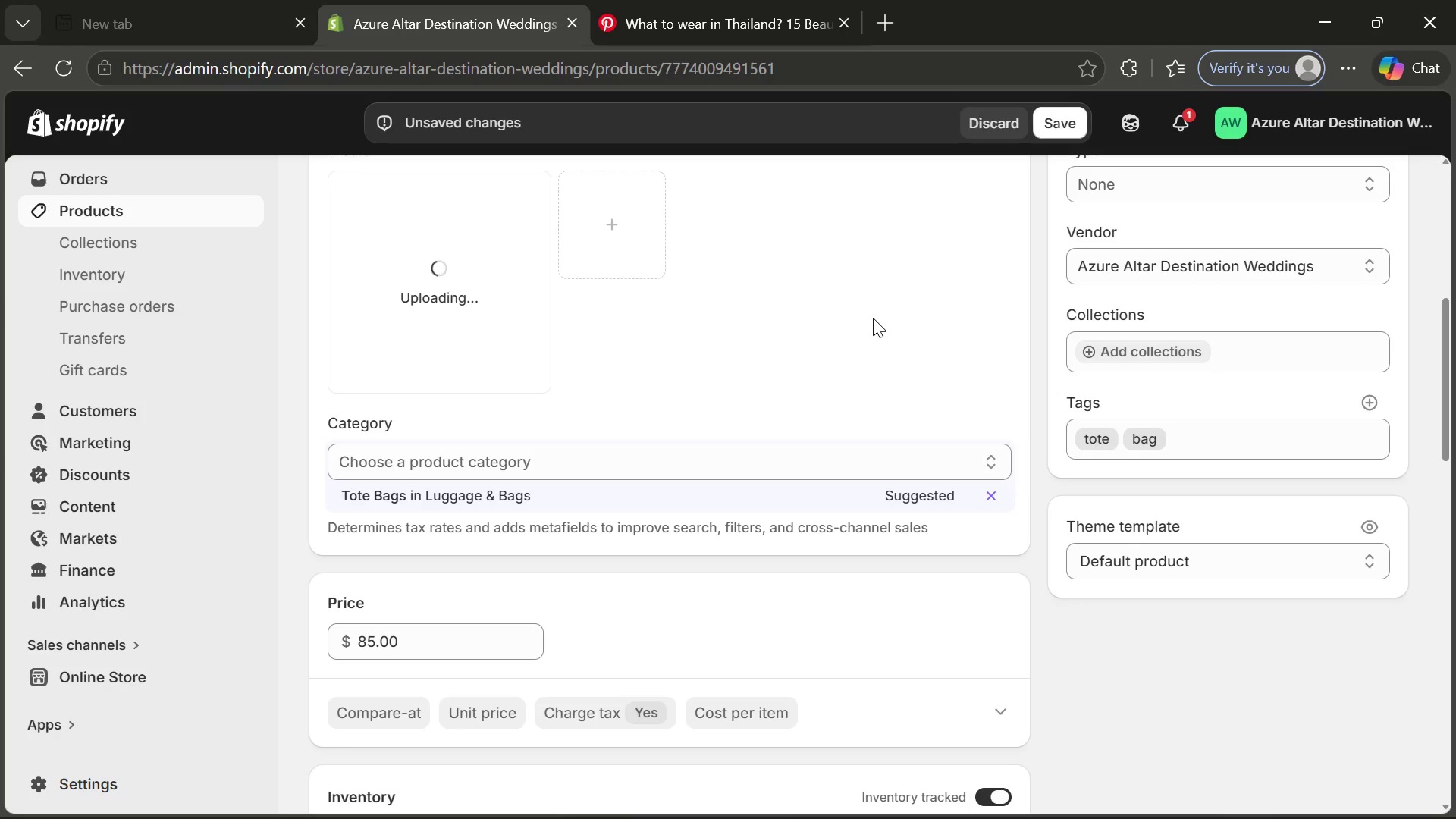 
wait(14.56)
 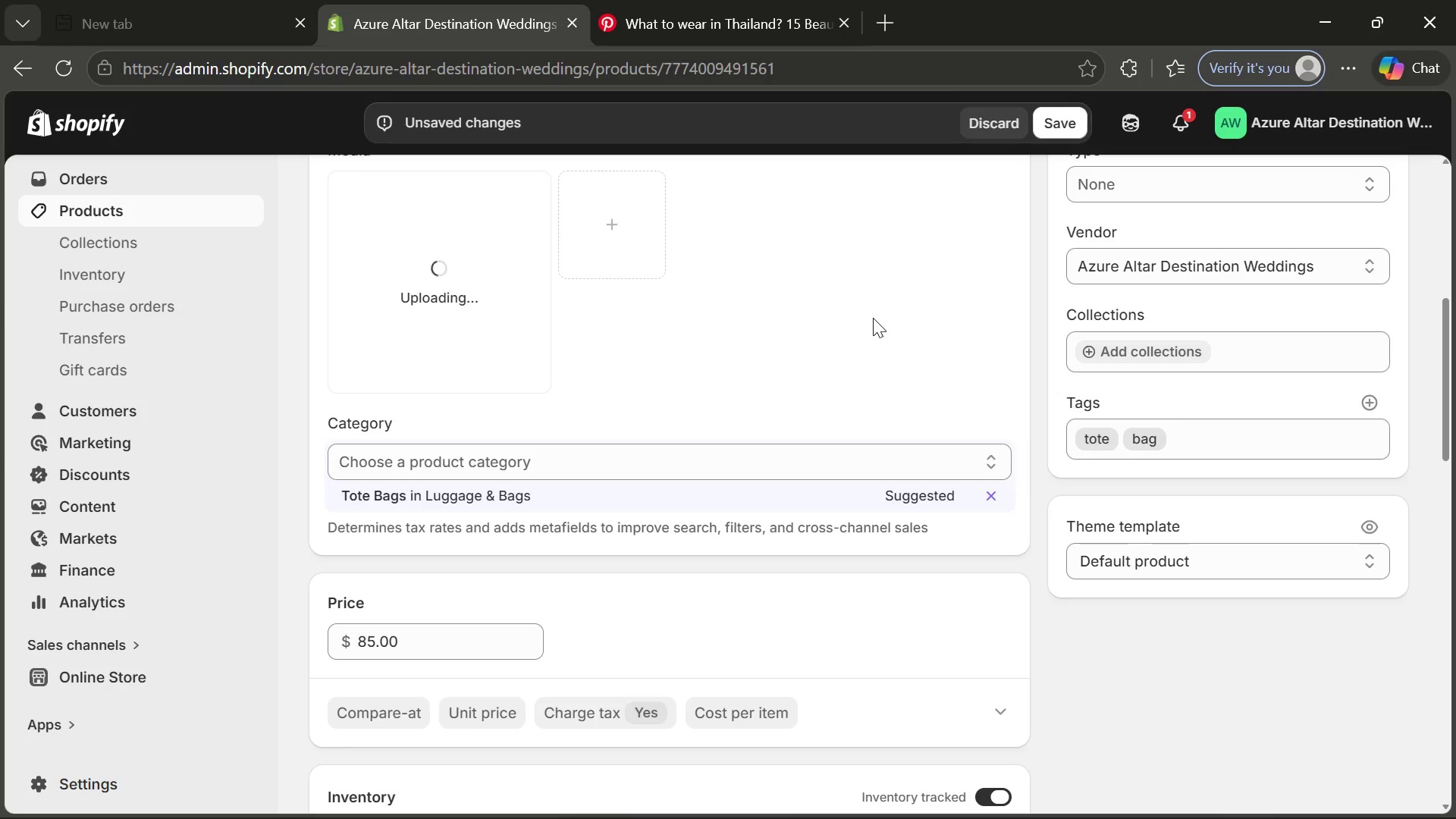 
left_click([418, 490])
 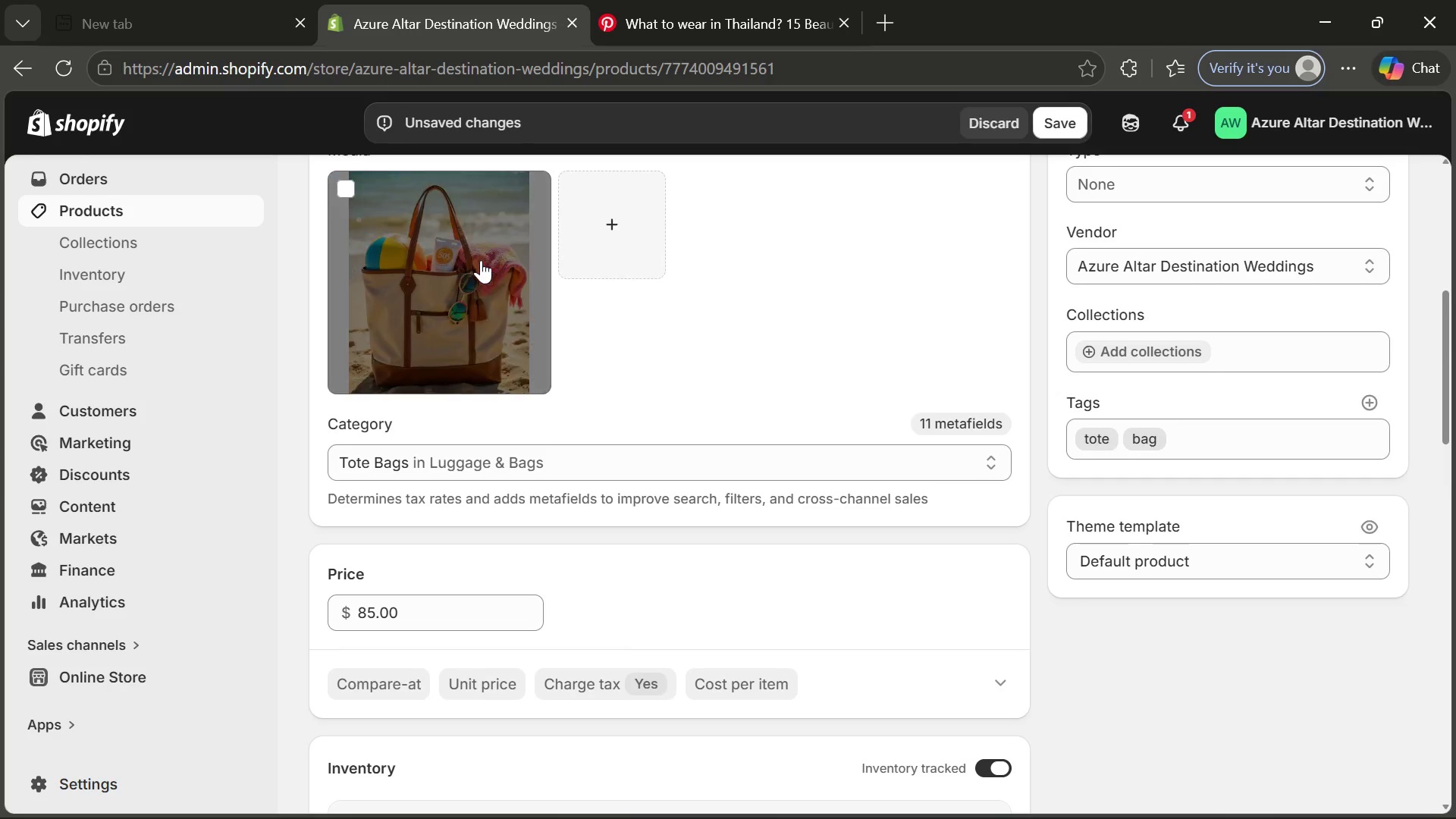 
left_click([481, 259])
 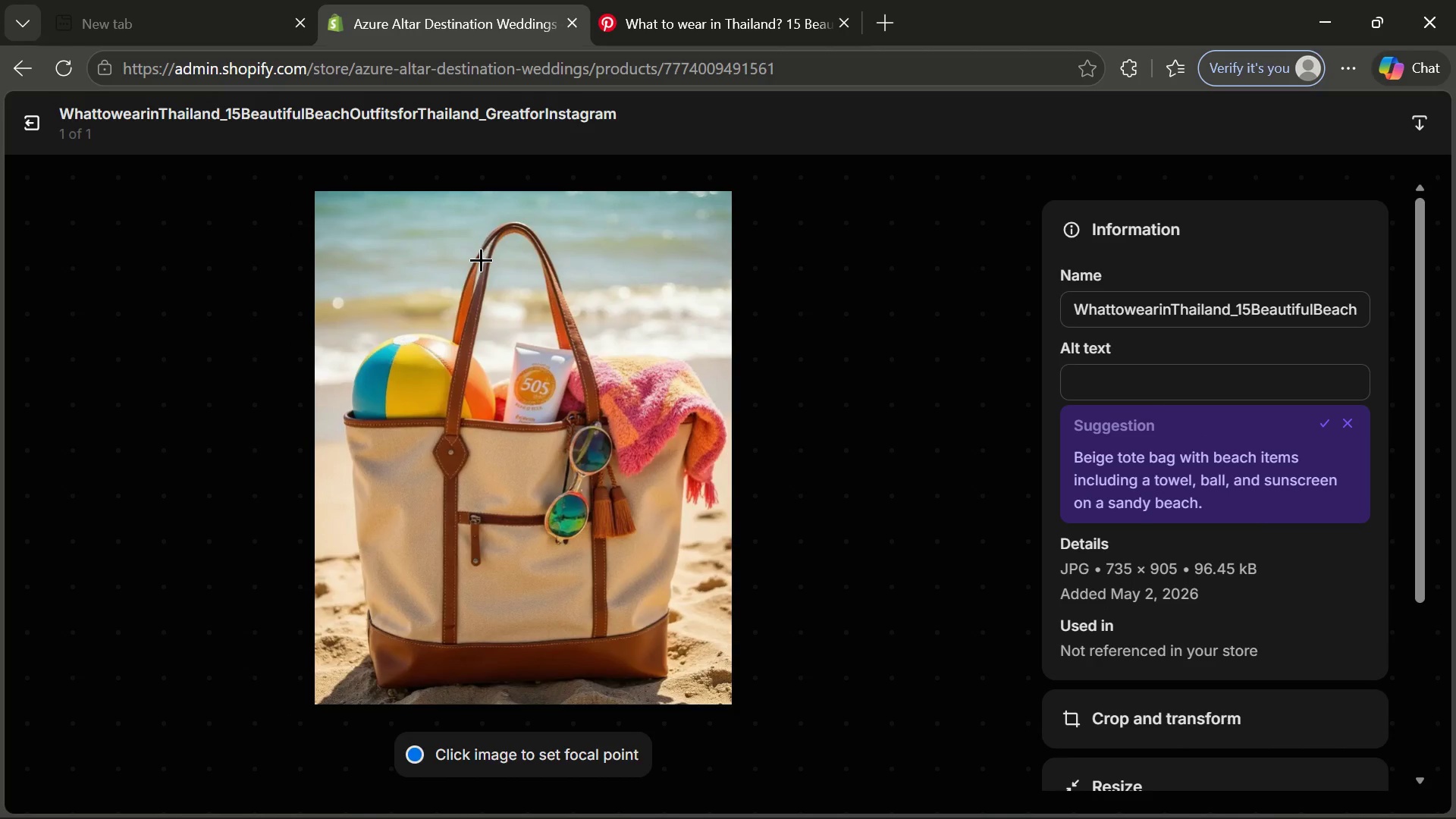 
wait(7.48)
 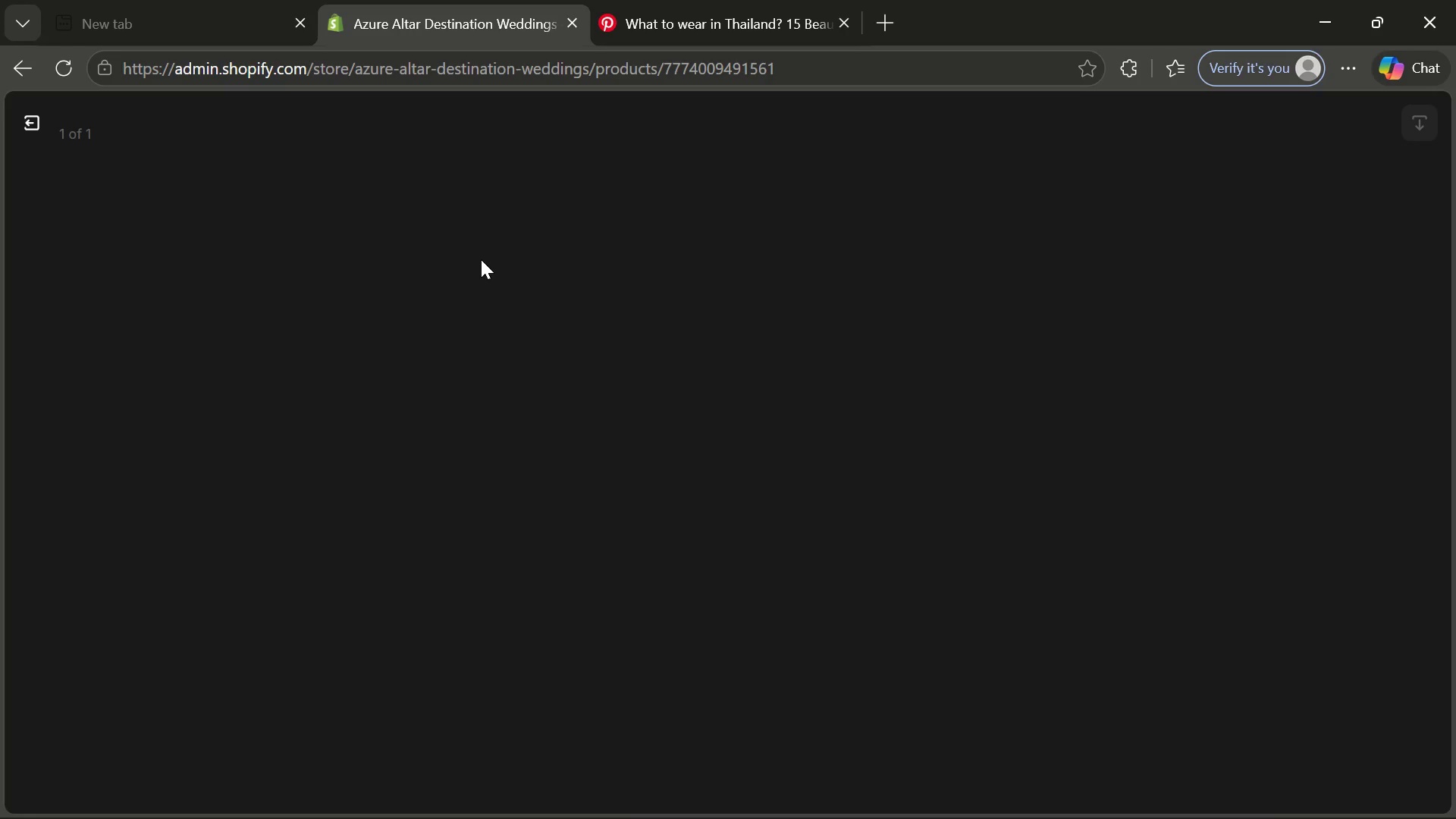 
left_click([1128, 394])
 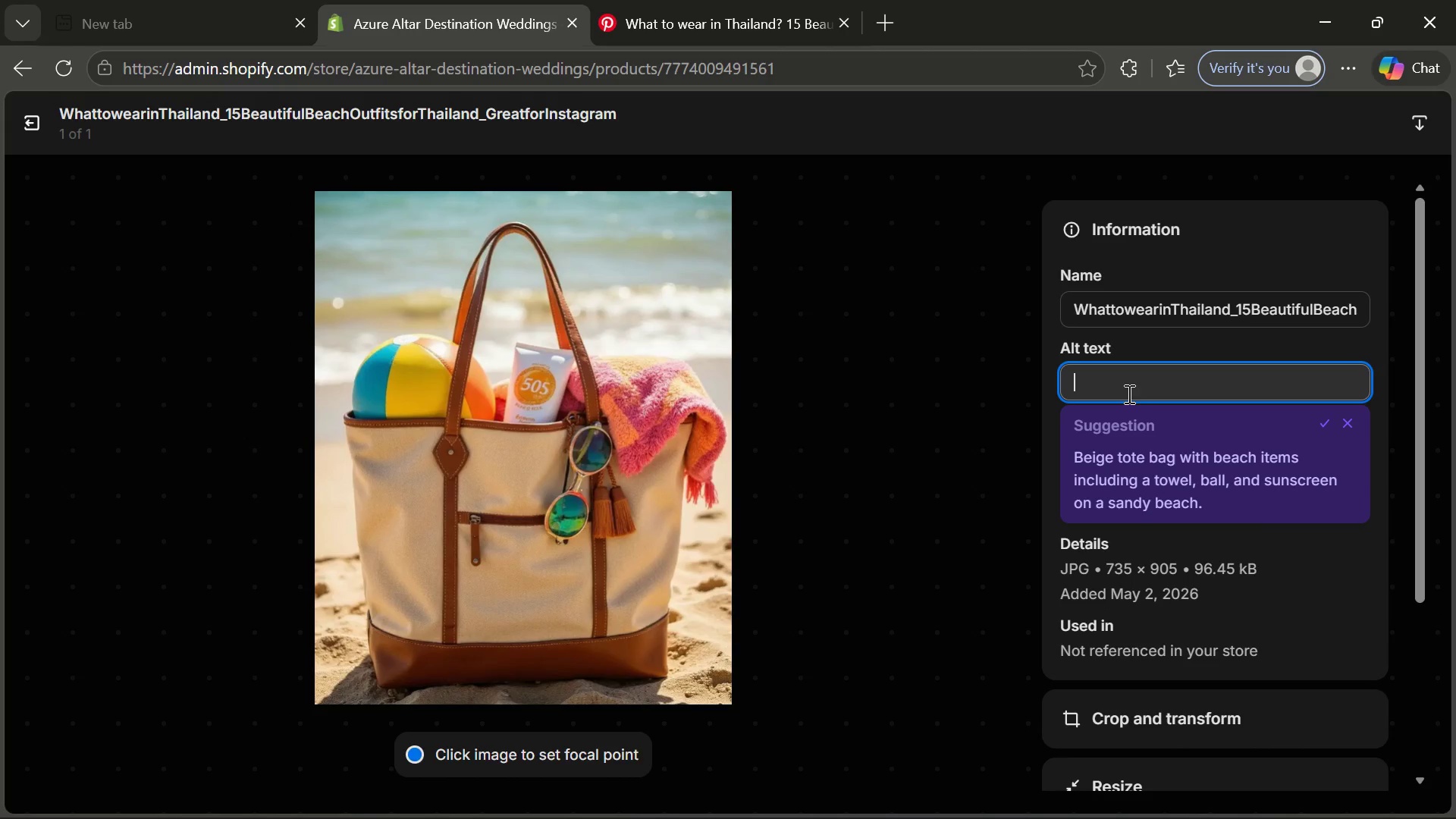 
wait(5.38)
 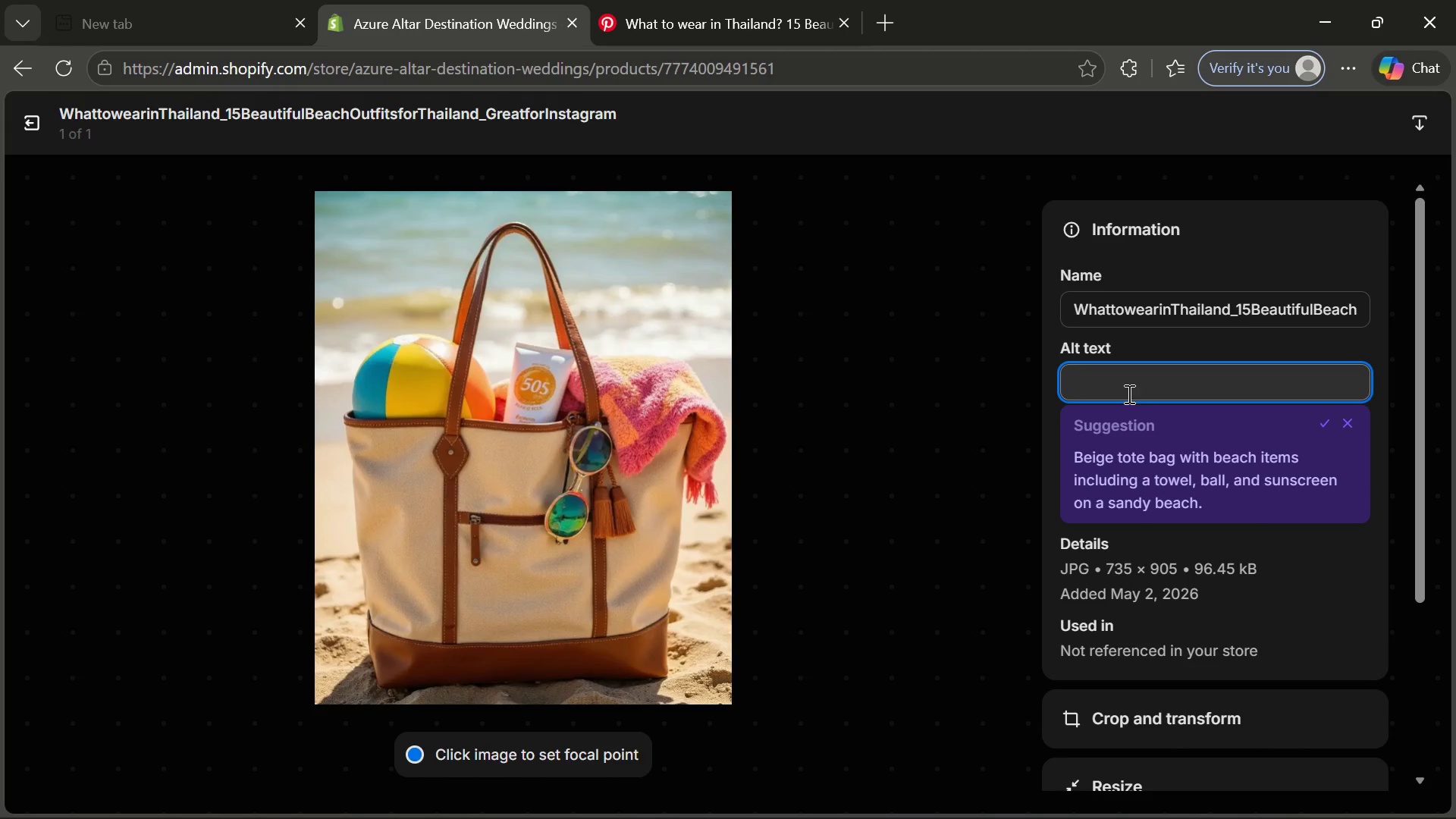 
type(Tote bag on beach )
 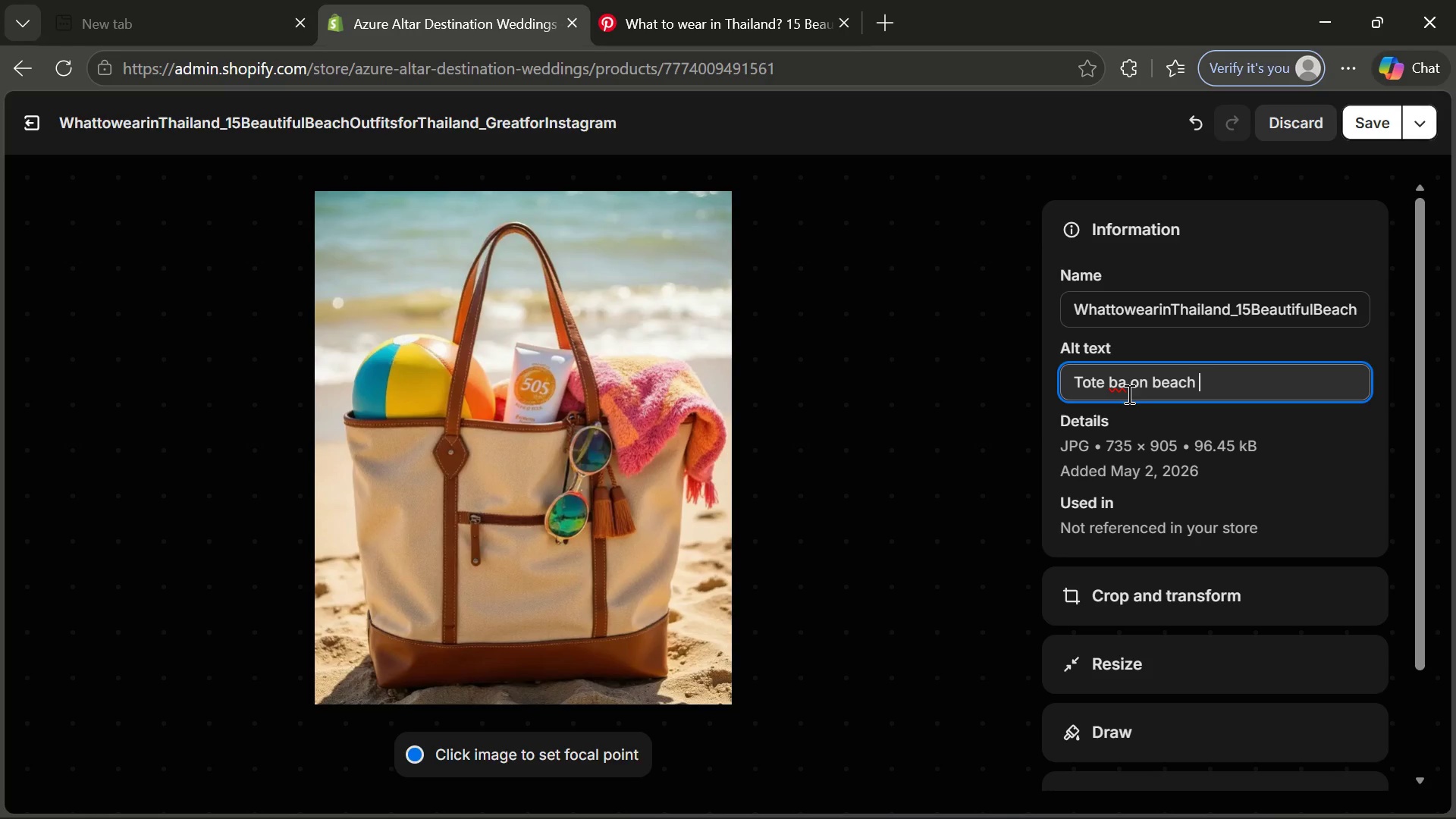 
type(with a )
 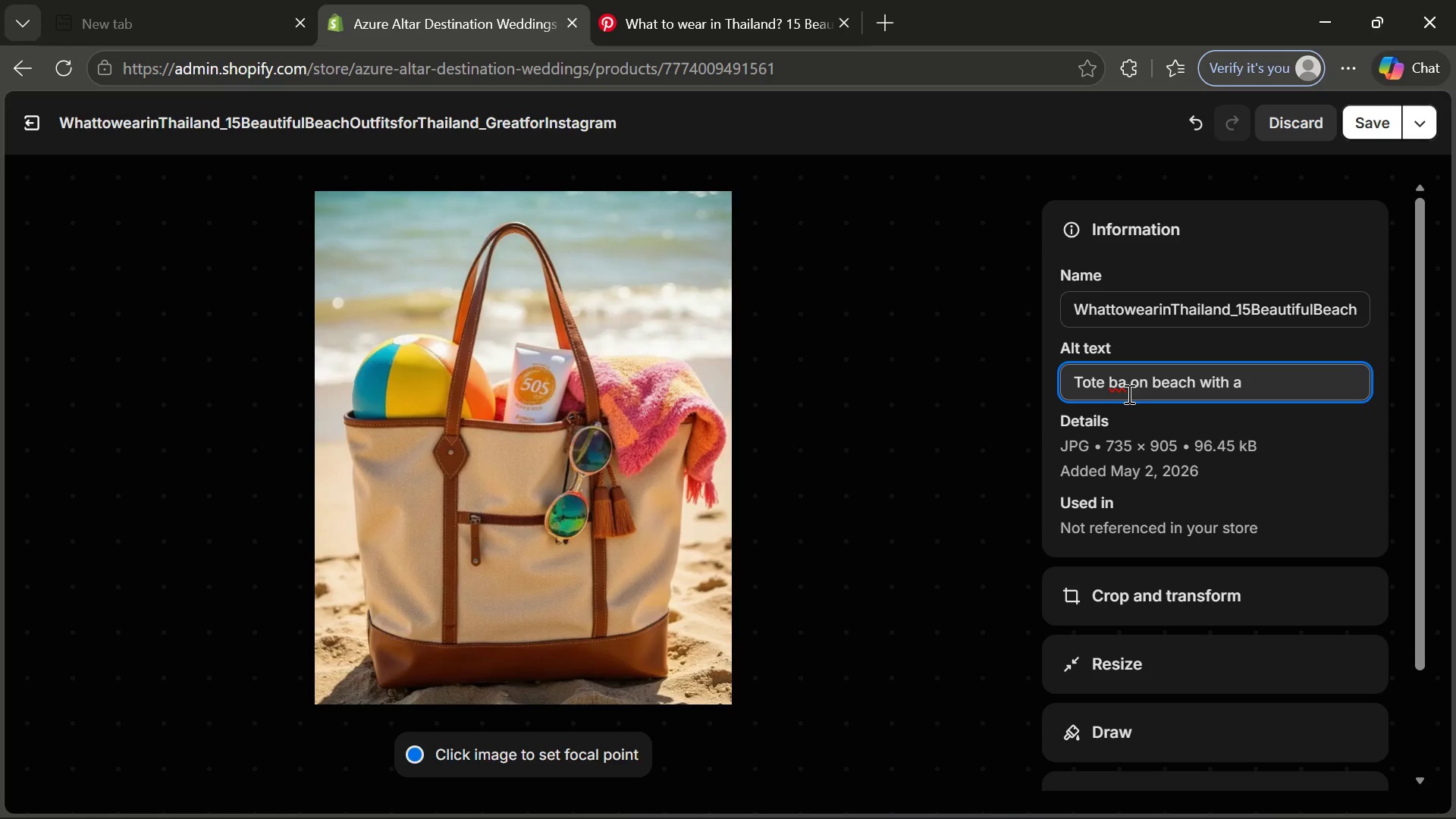 
wait(6.09)
 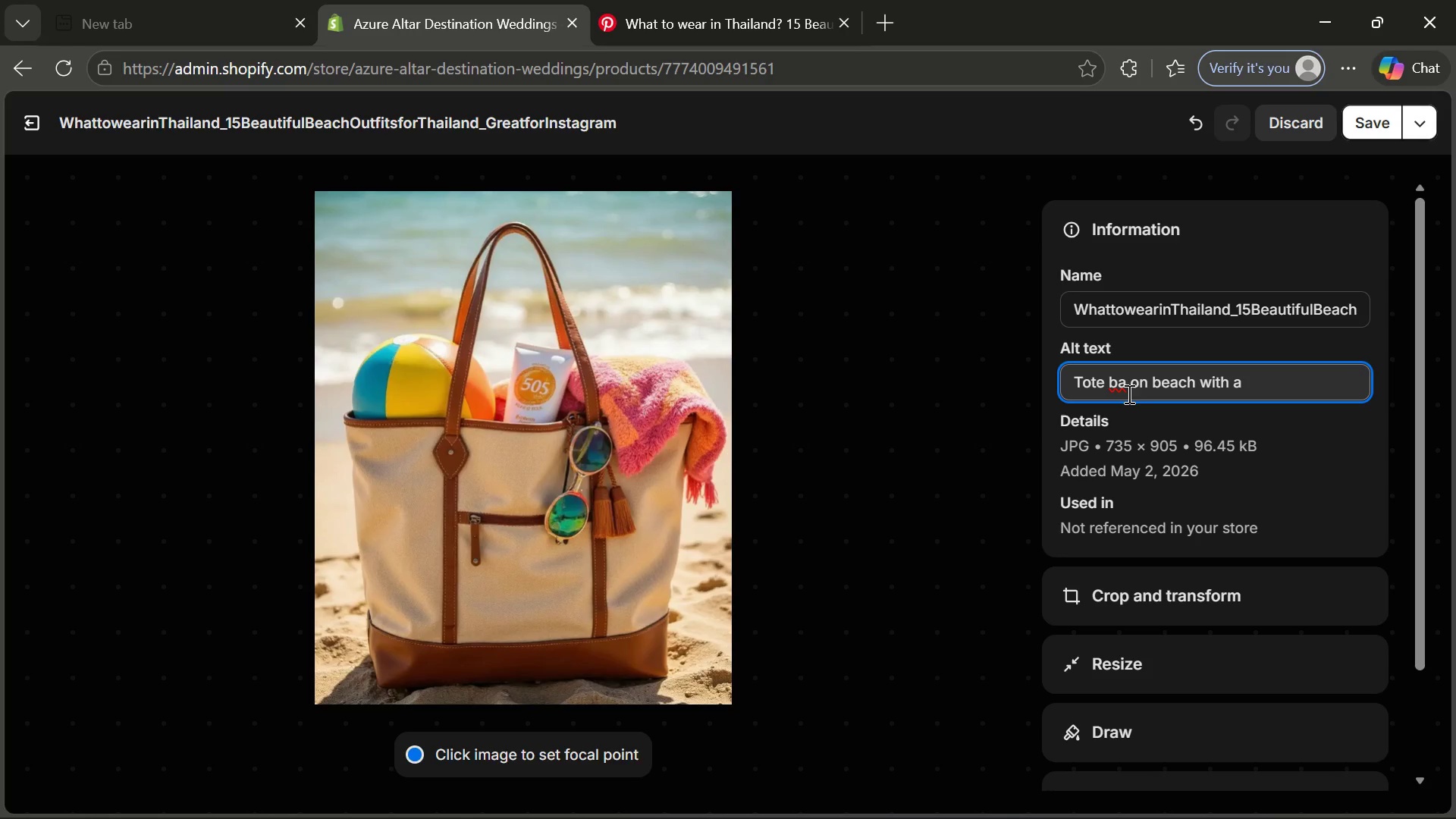 
key(Backspace)
key(Backspace)
type(su)
key(Backspace)
key(Backspace)
type(a sunscree)
 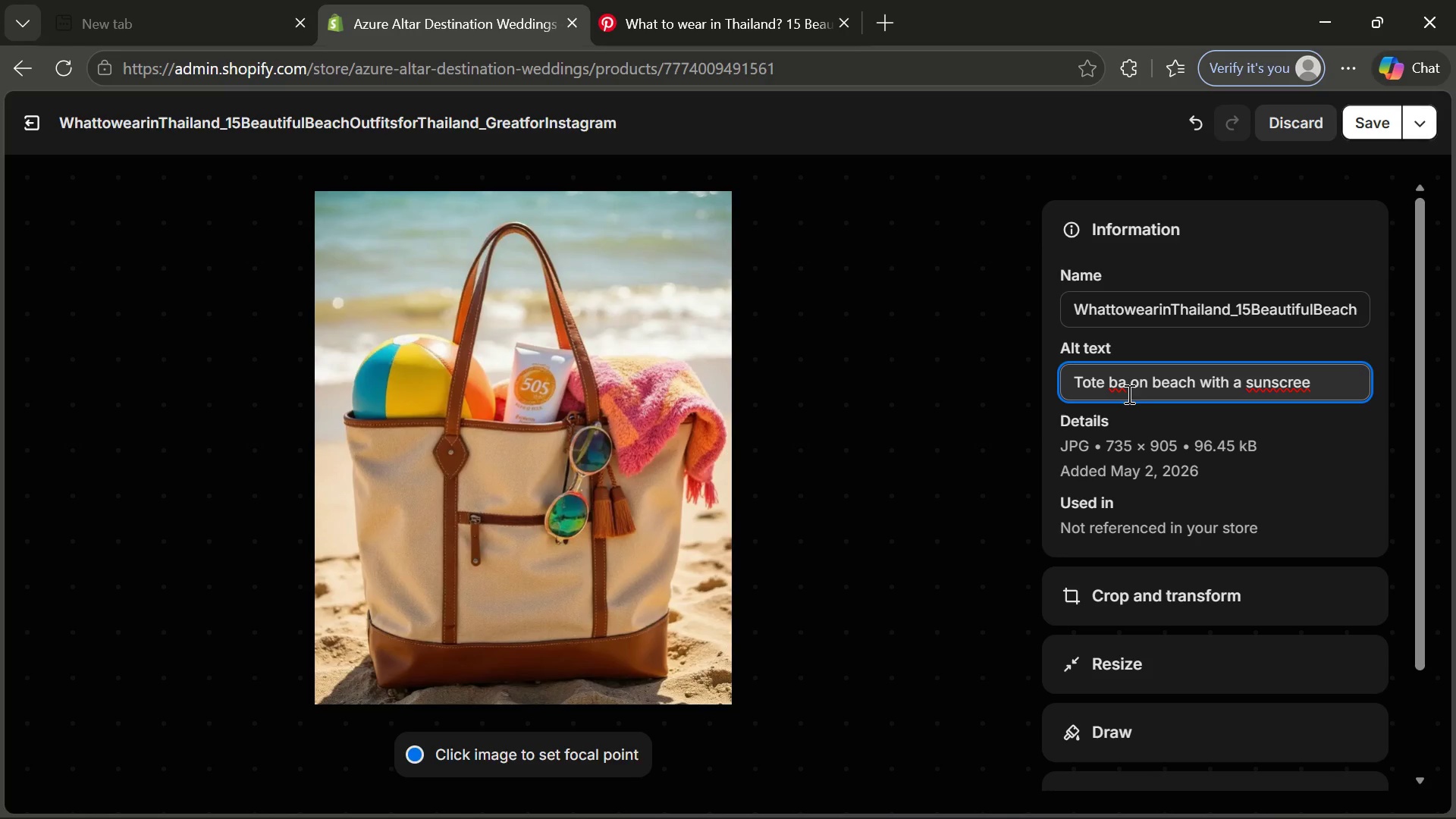 
key(N)
 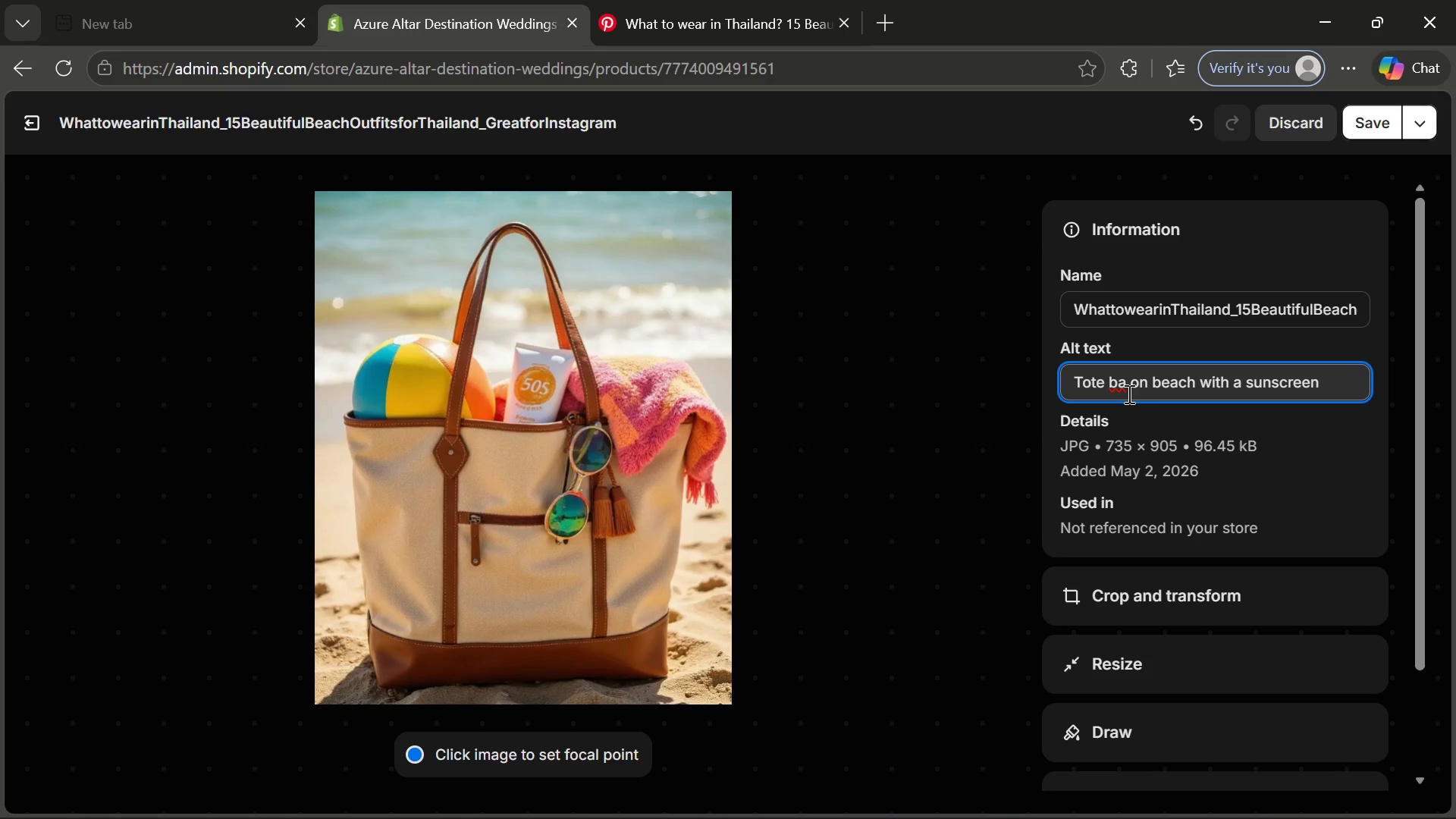 
wait(5.03)
 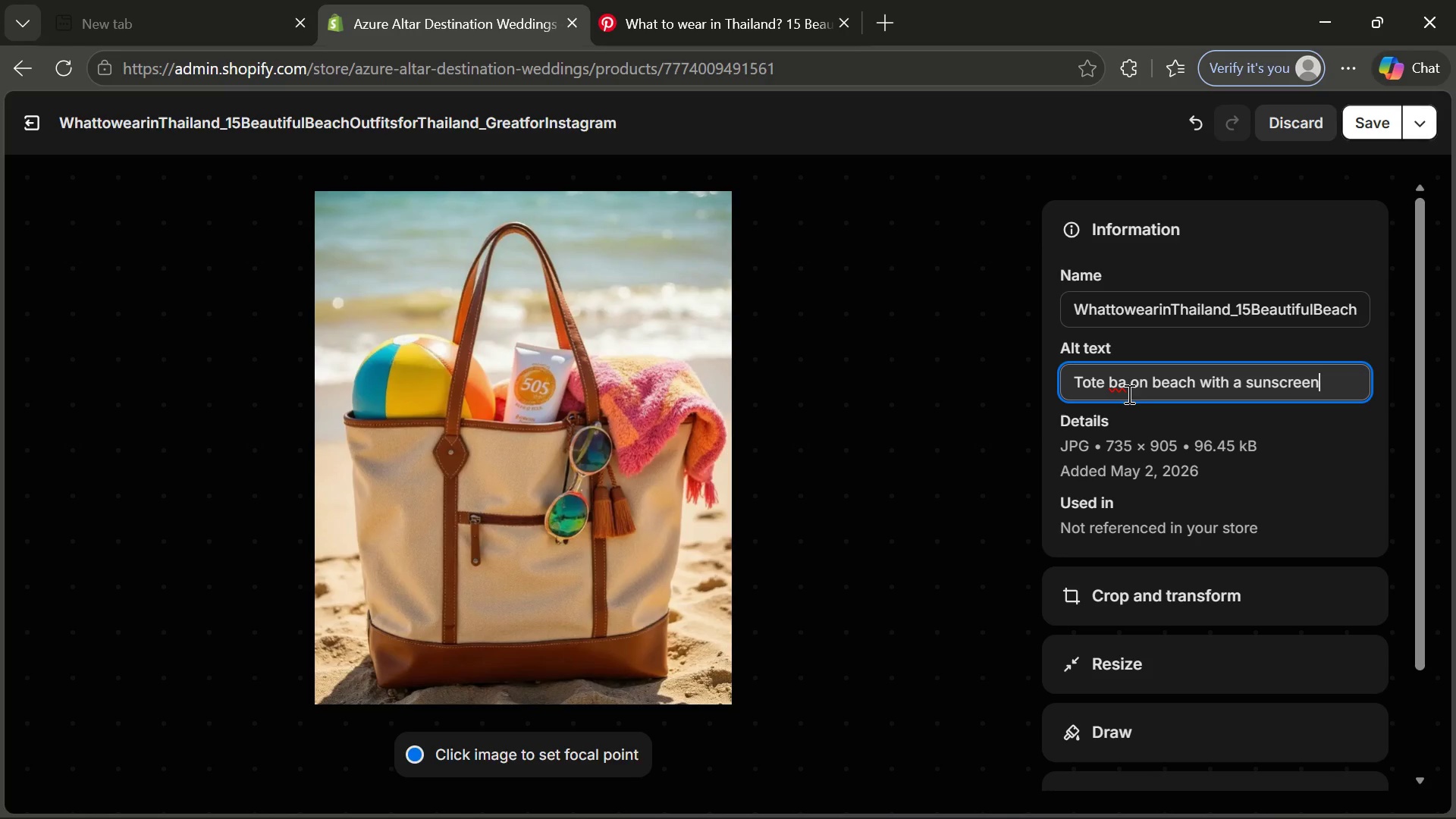 
type(, sunglasses insides)
key(Backspace)
type(.)
 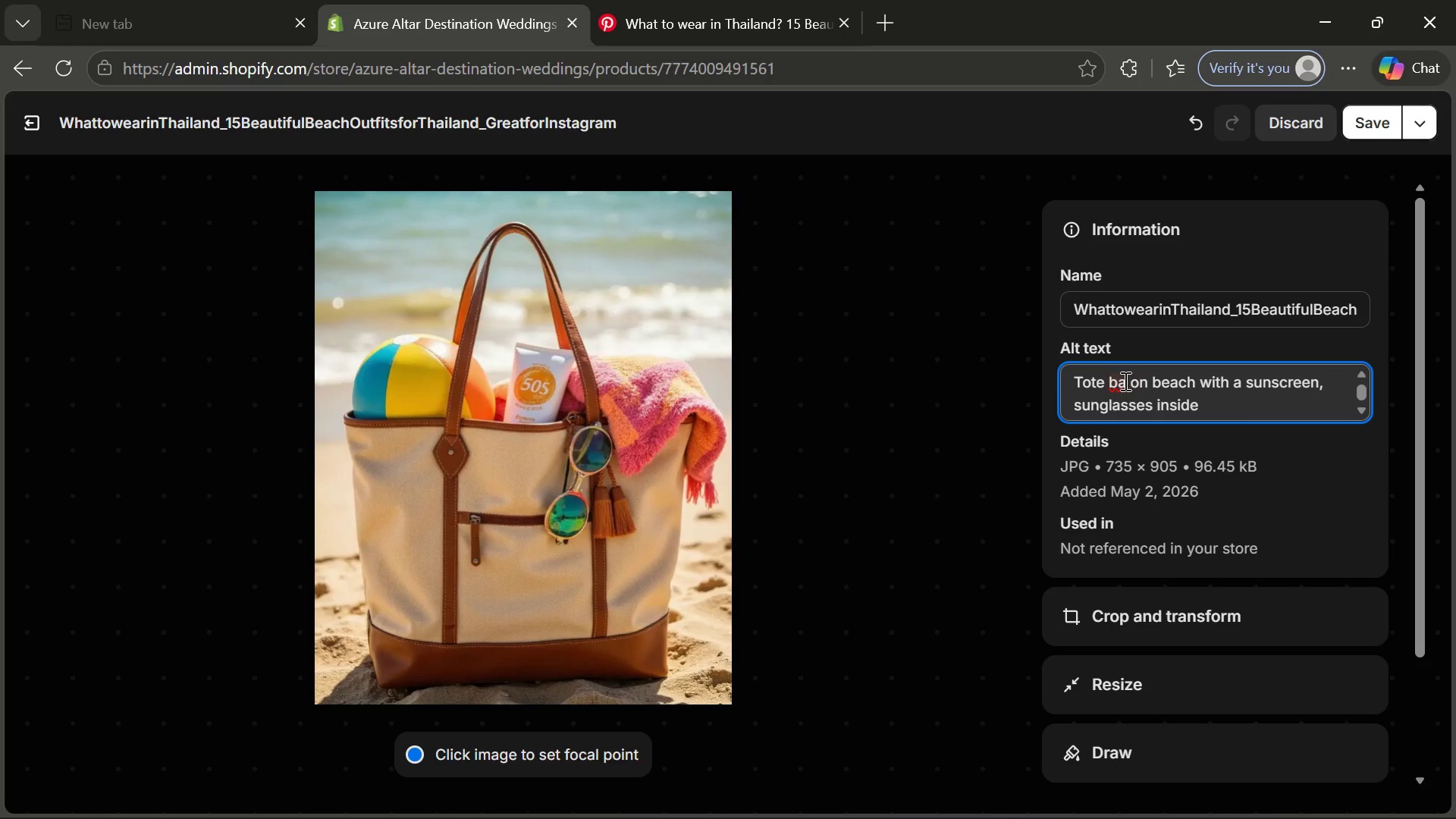 
left_click([1124, 381])
 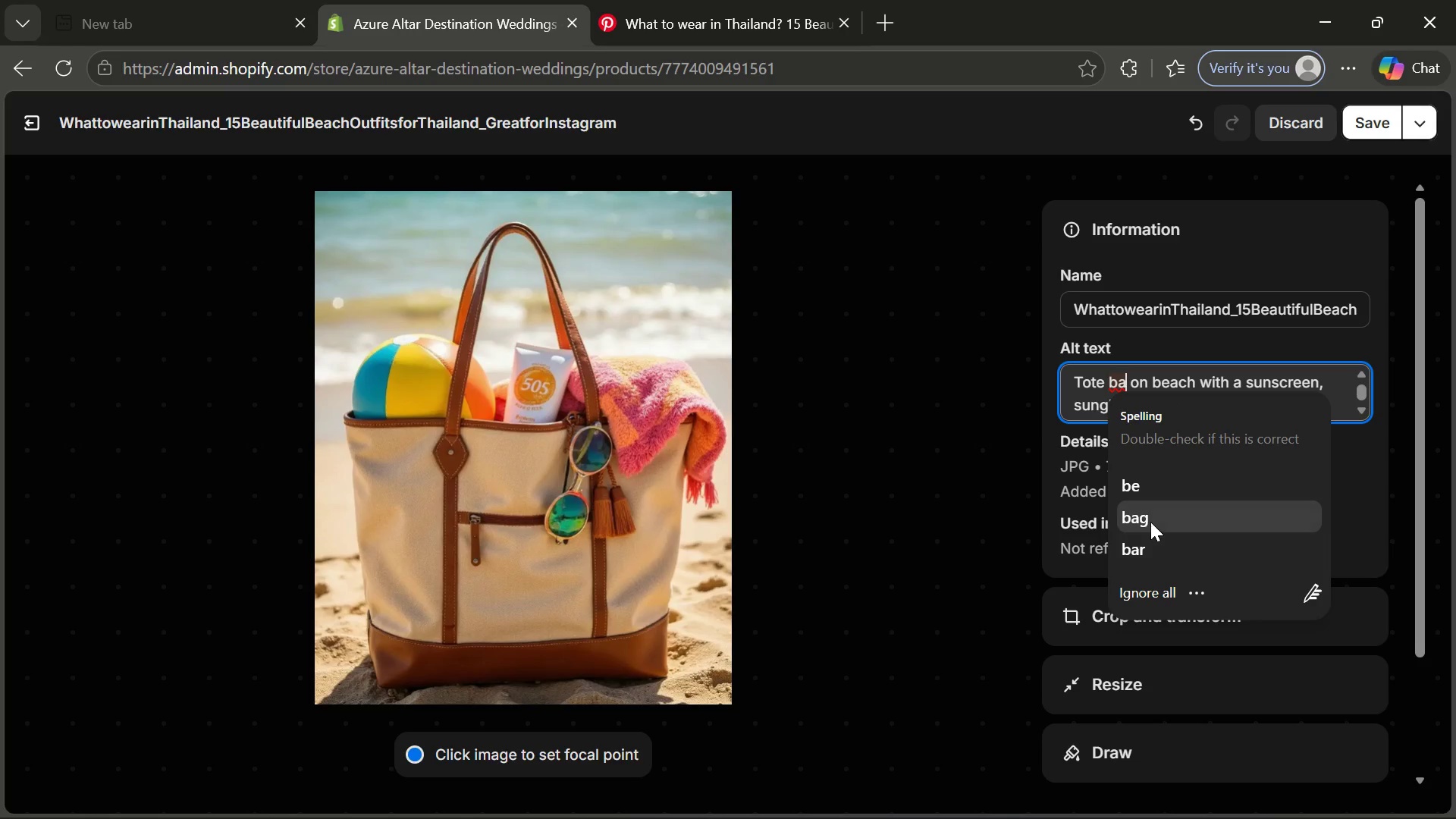 
left_click([1150, 522])
 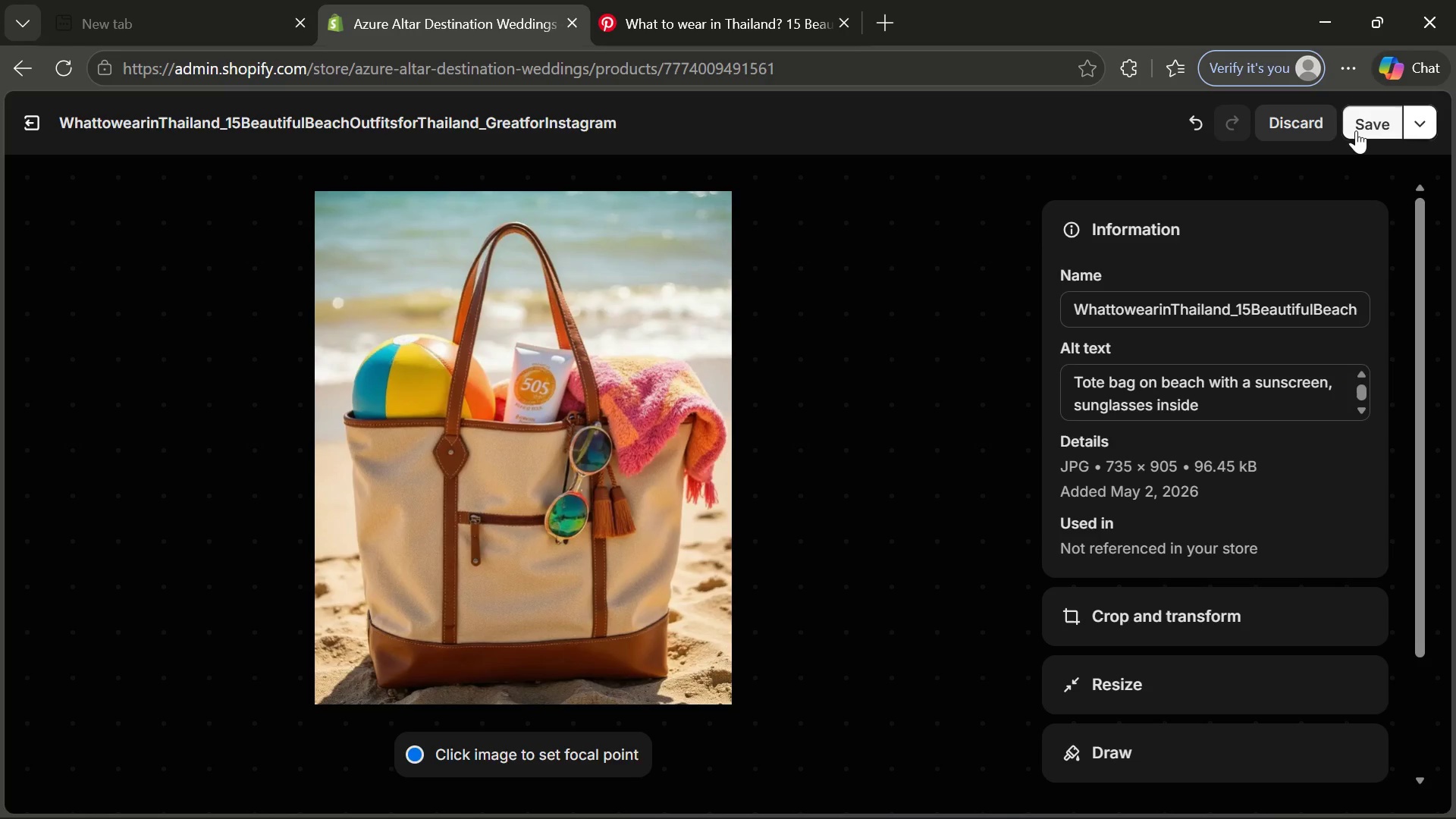 
left_click([1356, 130])
 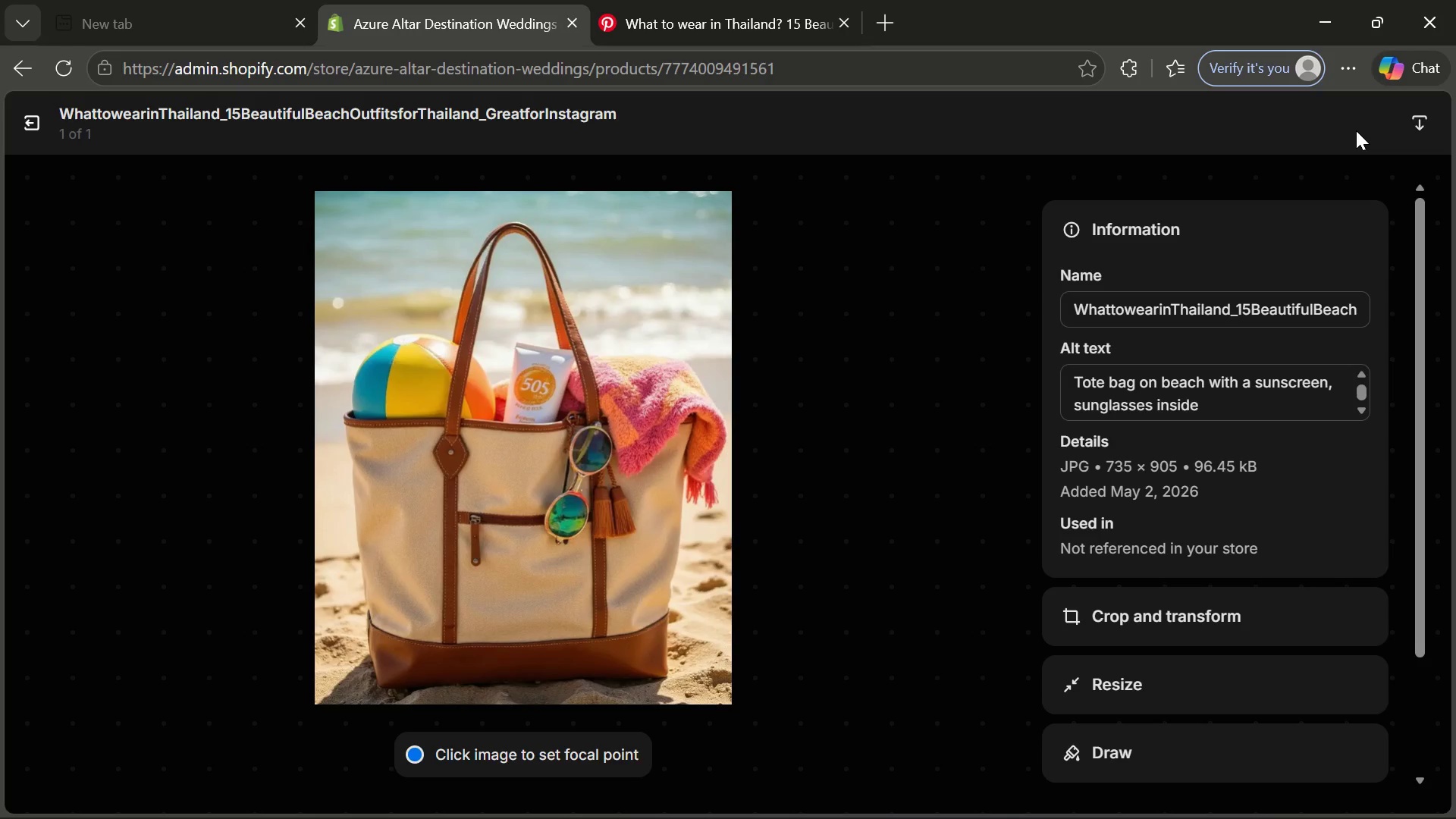 
wait(9.95)
 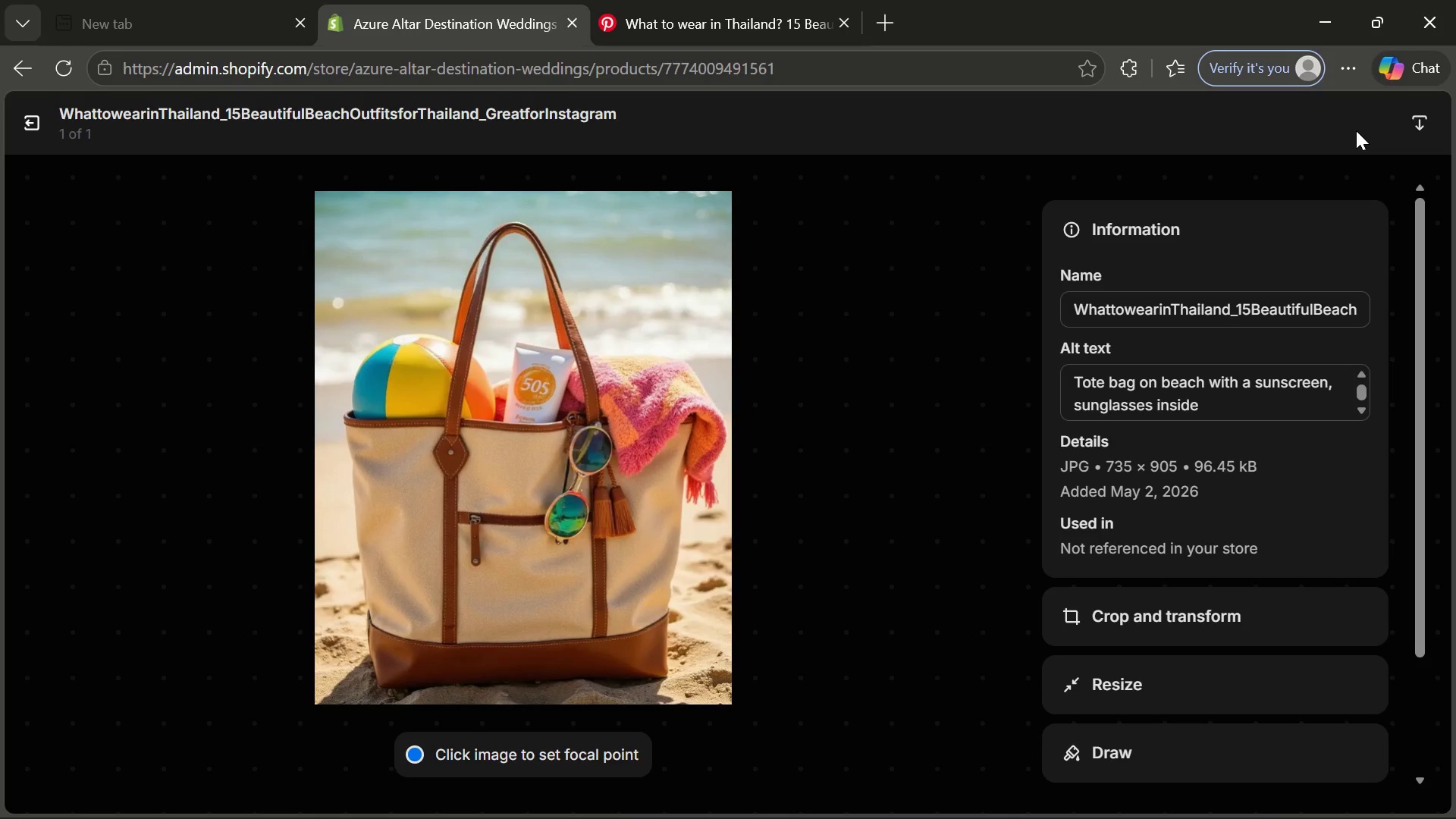 
left_click([1340, 386])
 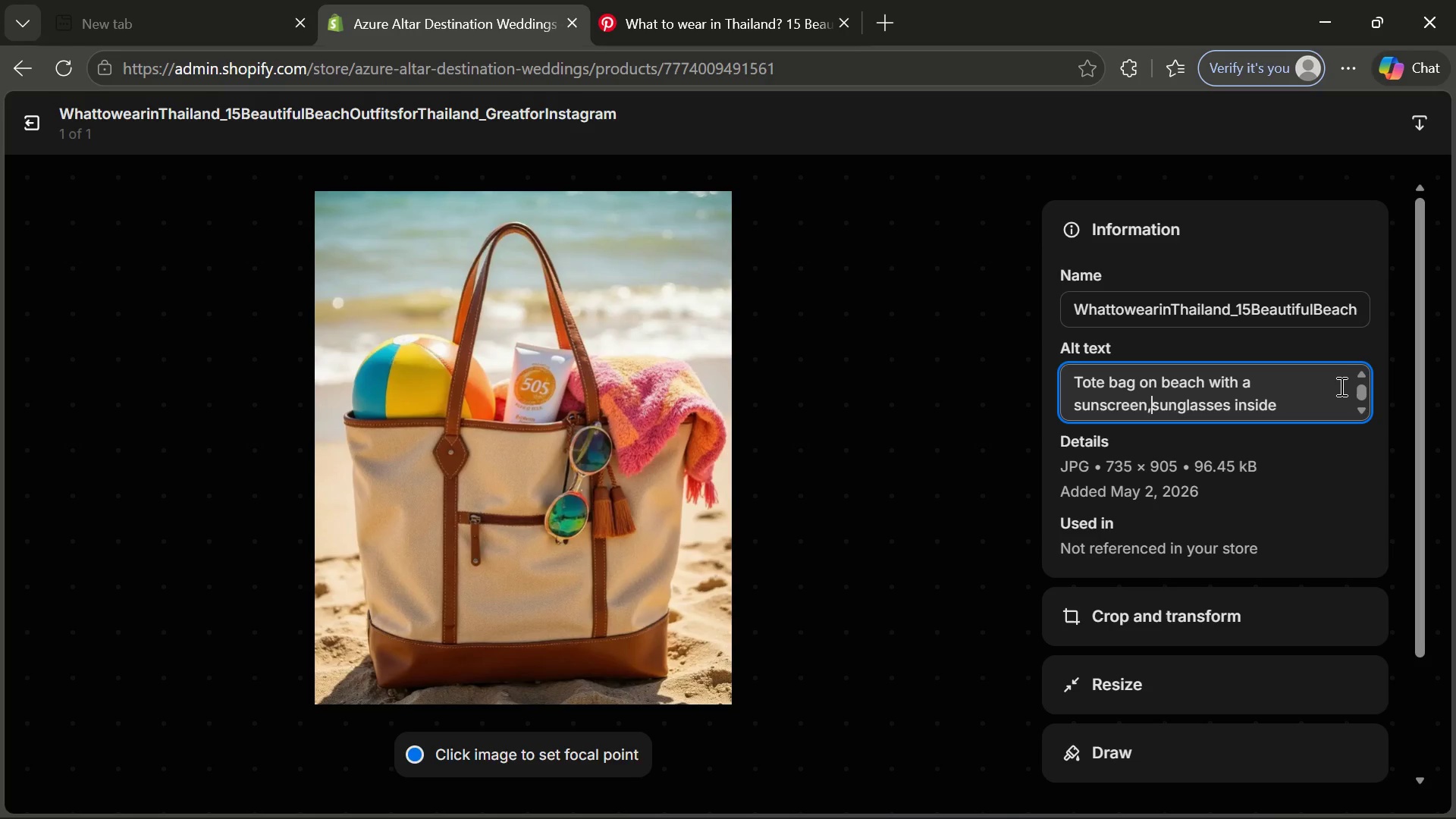 
key(Backspace)
key(Backspace)
type(ans)
key(Backspace)
type(d)
 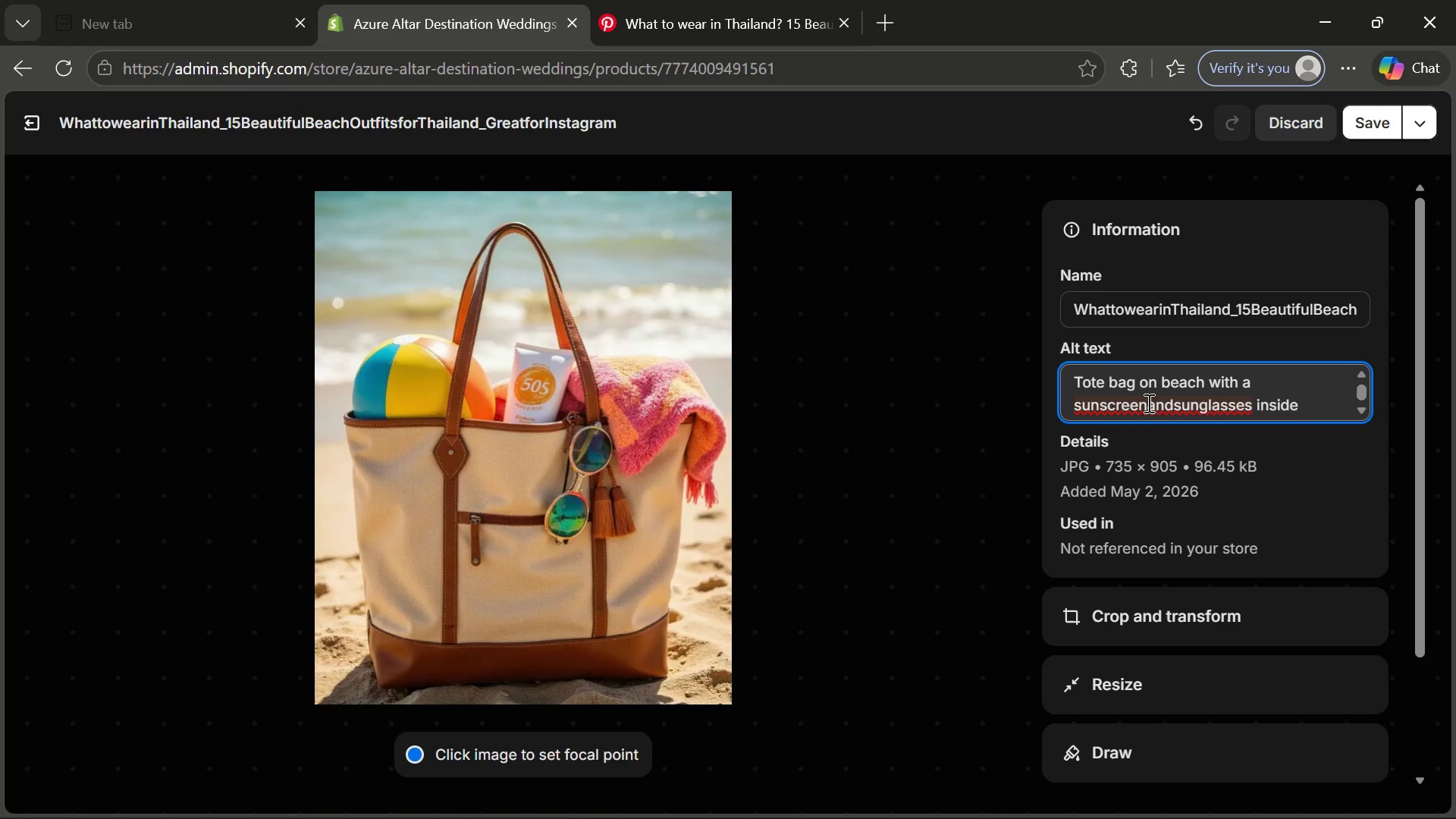 
left_click([1148, 403])
 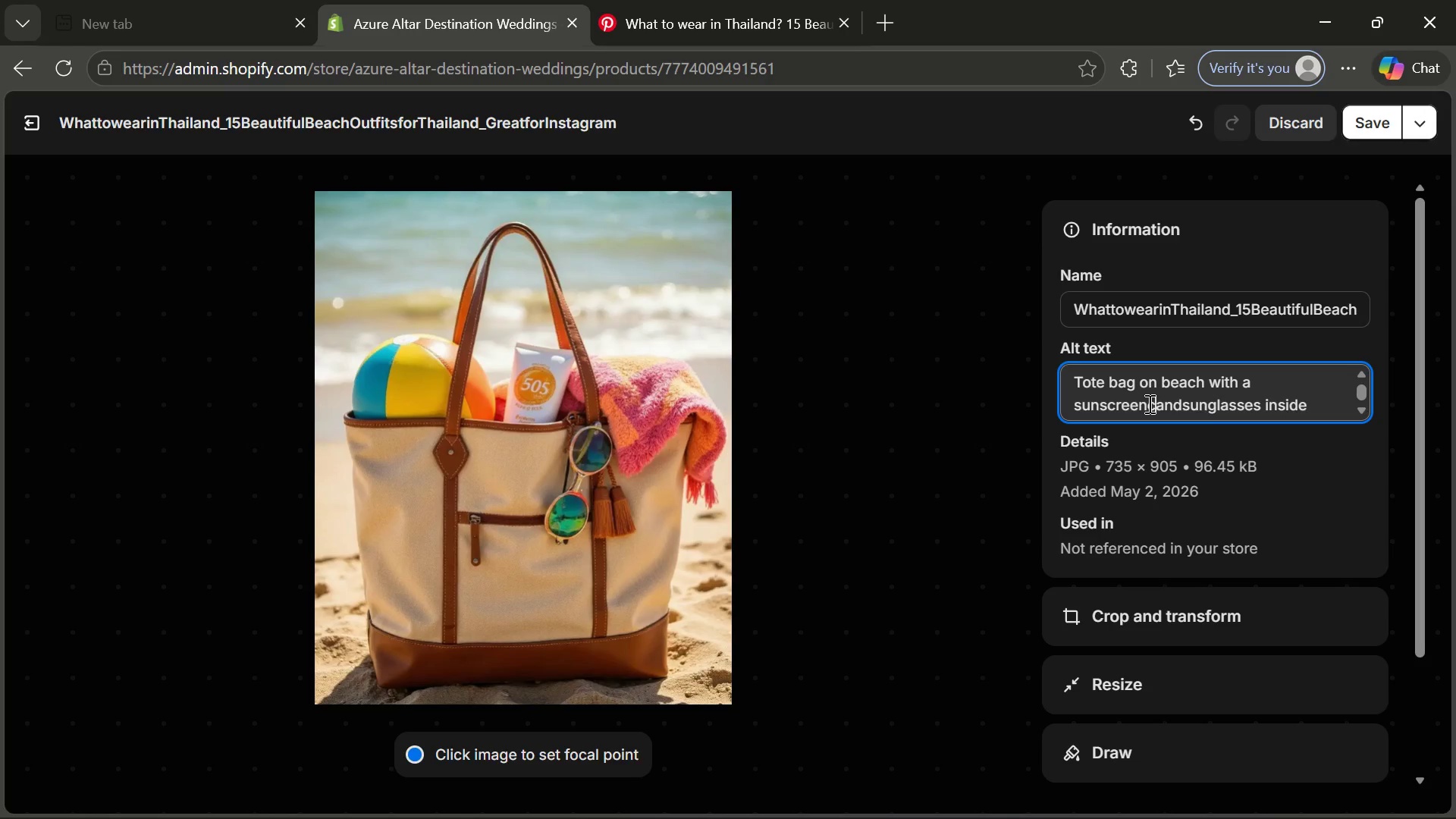 
key(C)
 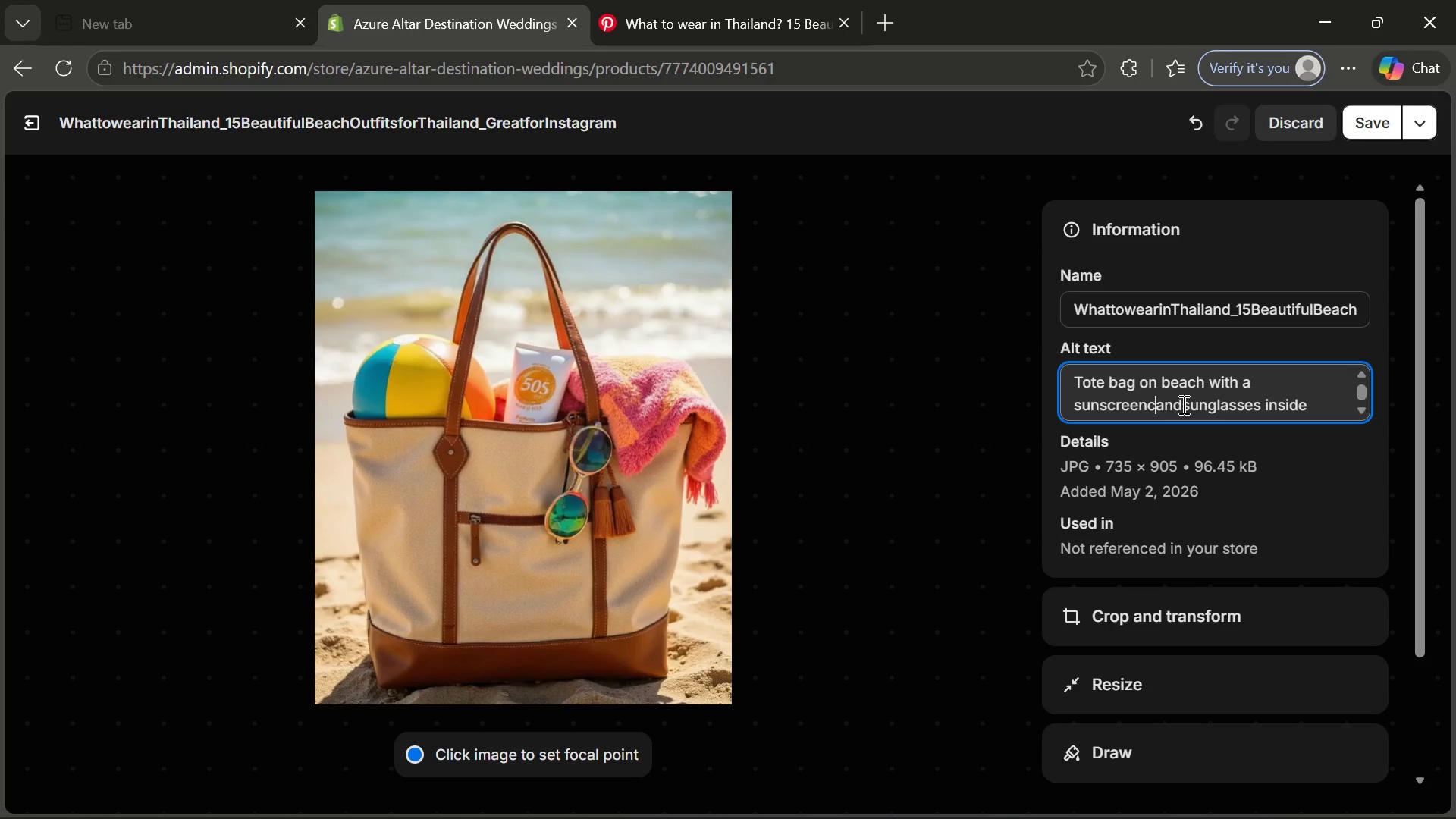 
left_click([1182, 404])
 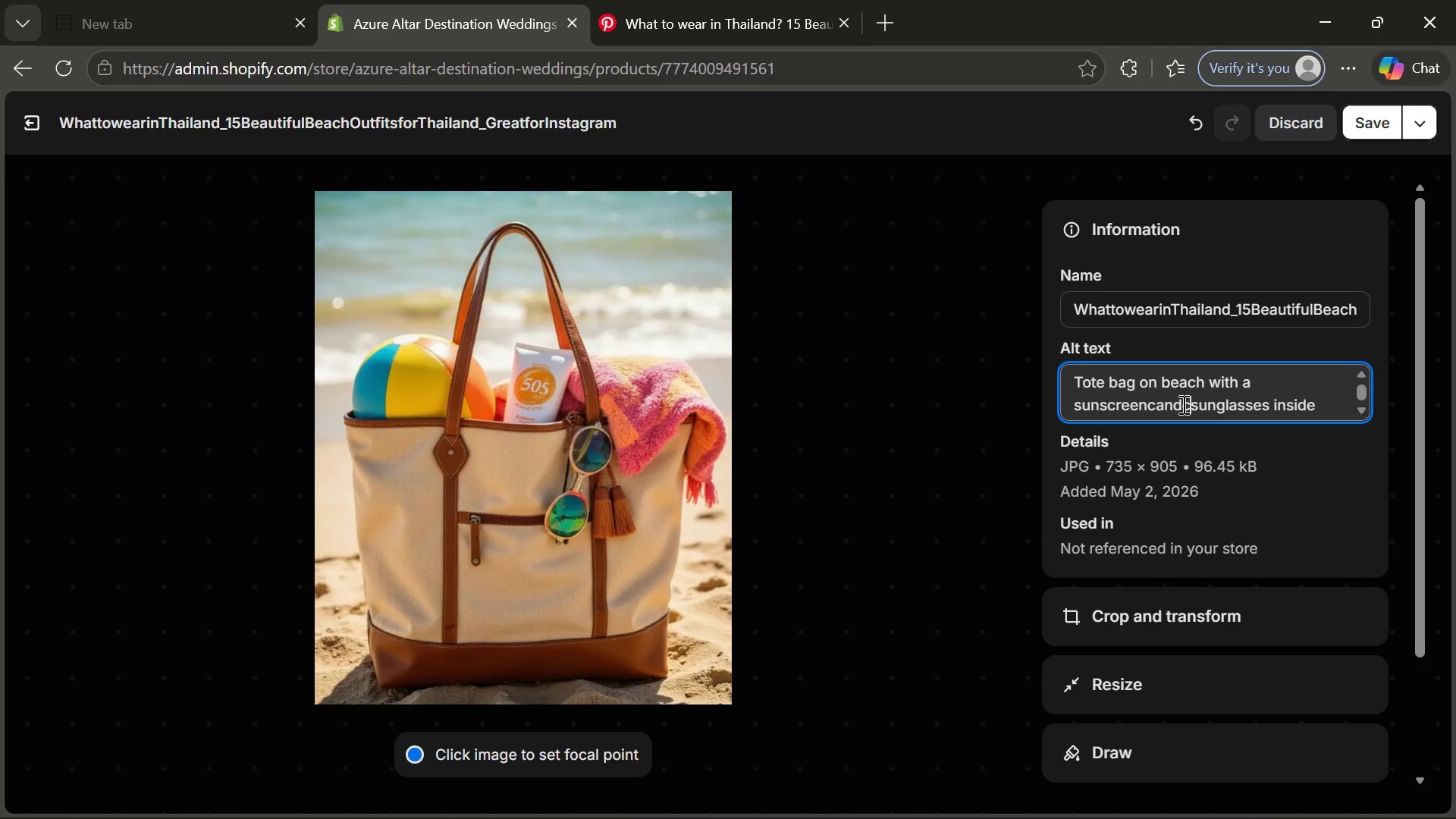 
key(C)
 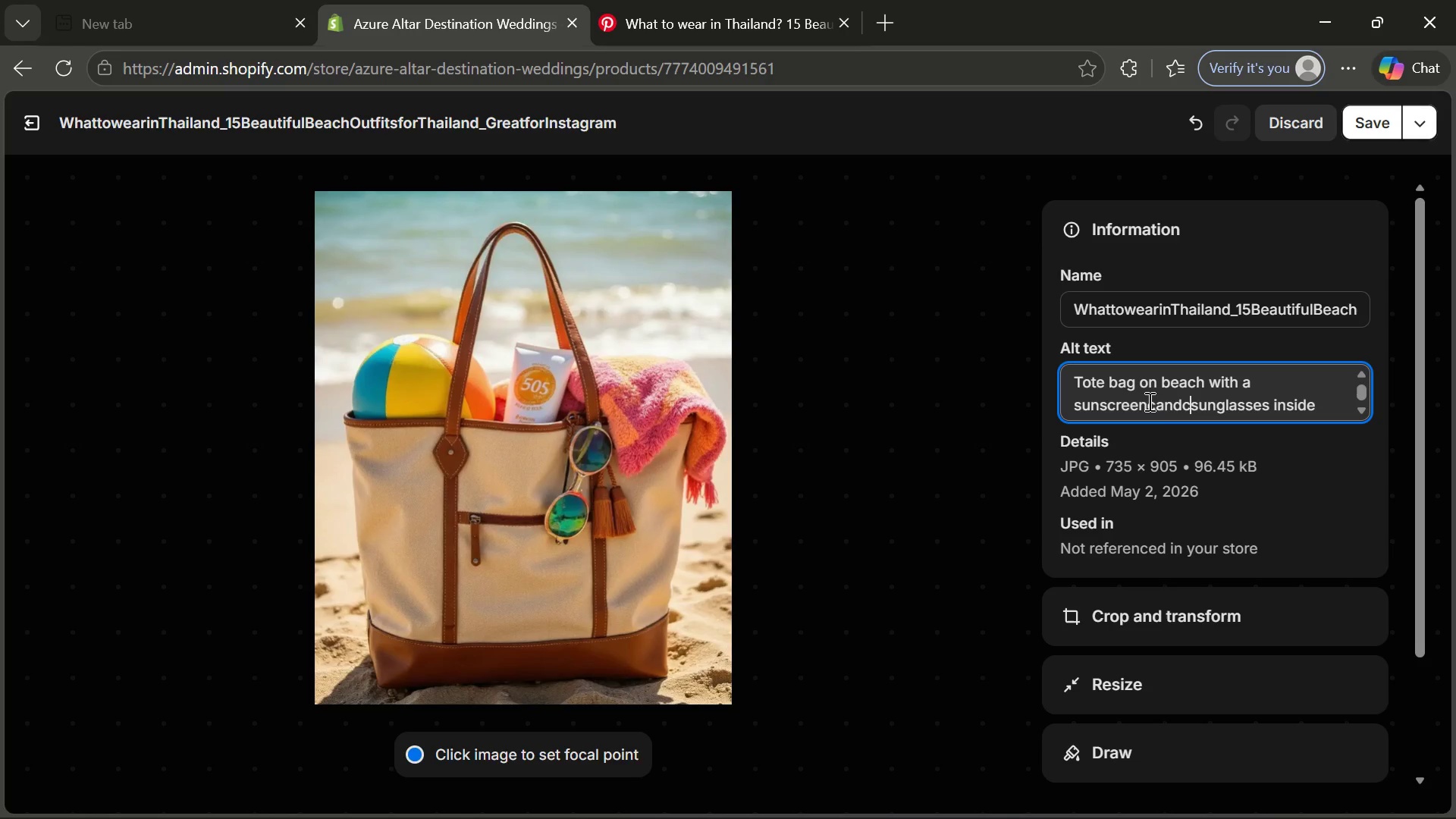 
left_click([1156, 401])
 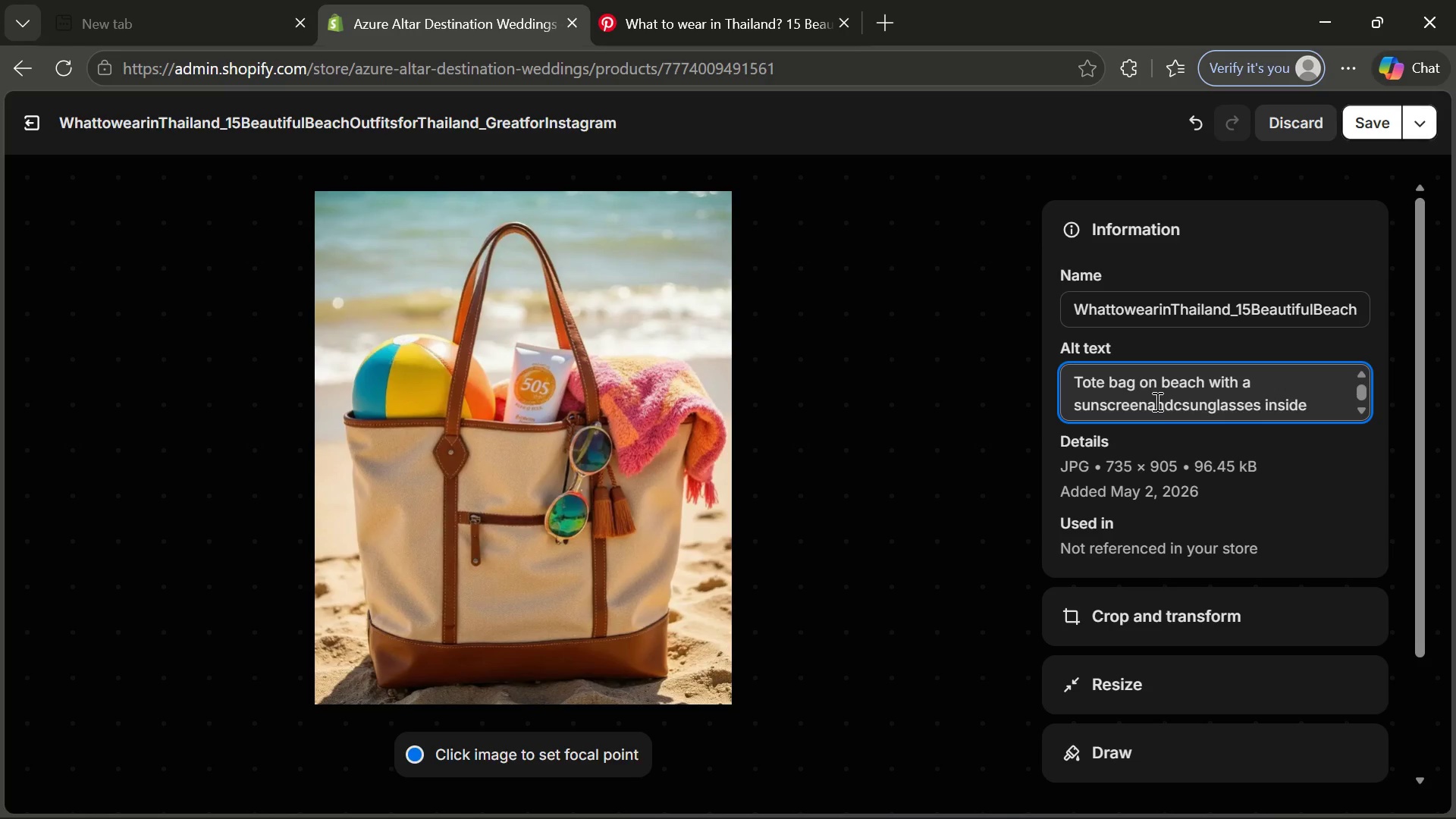 
key(Backspace)
 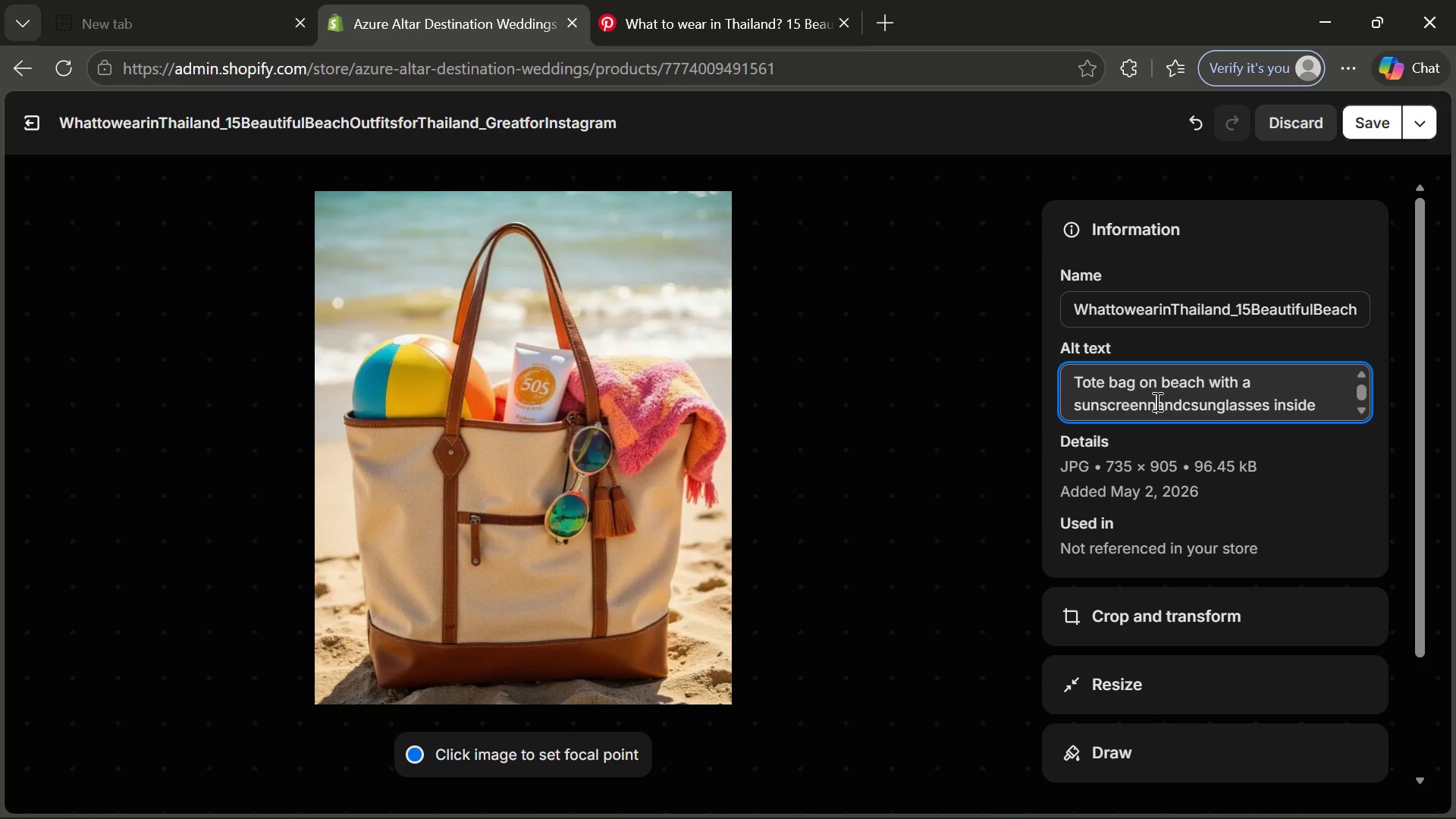 
key(N)
 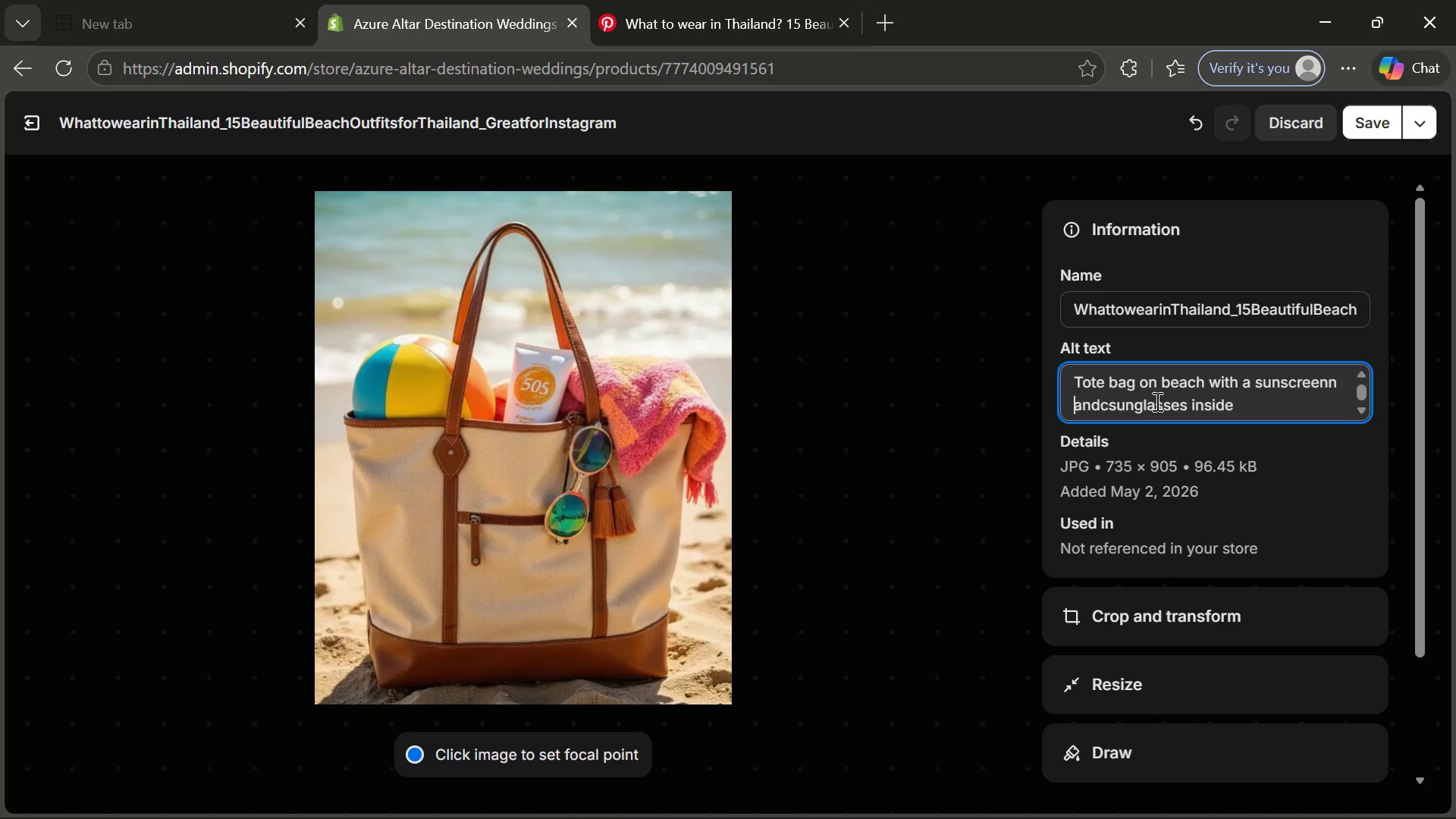 
key(Enter)
 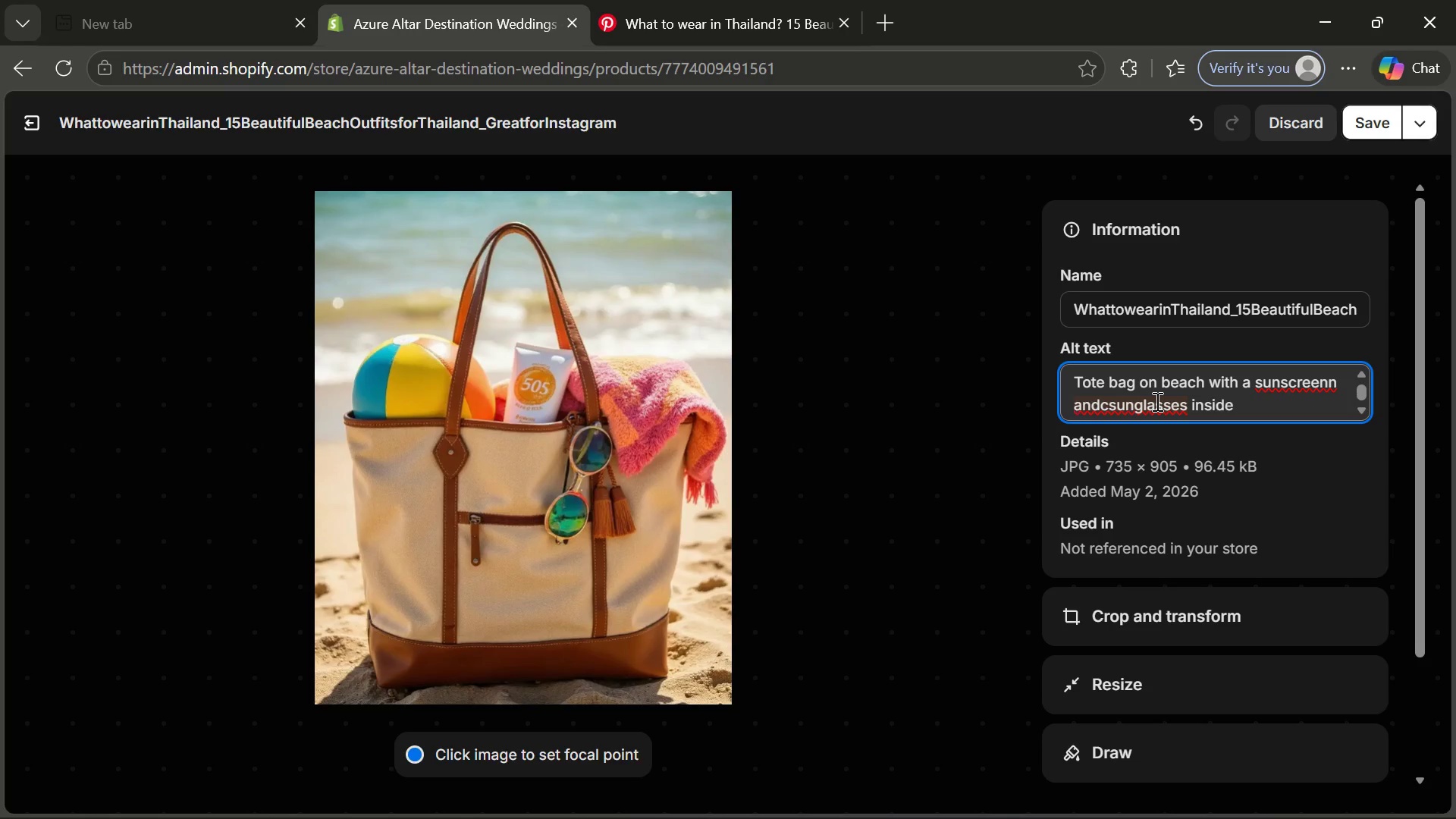 
key(Backspace)
 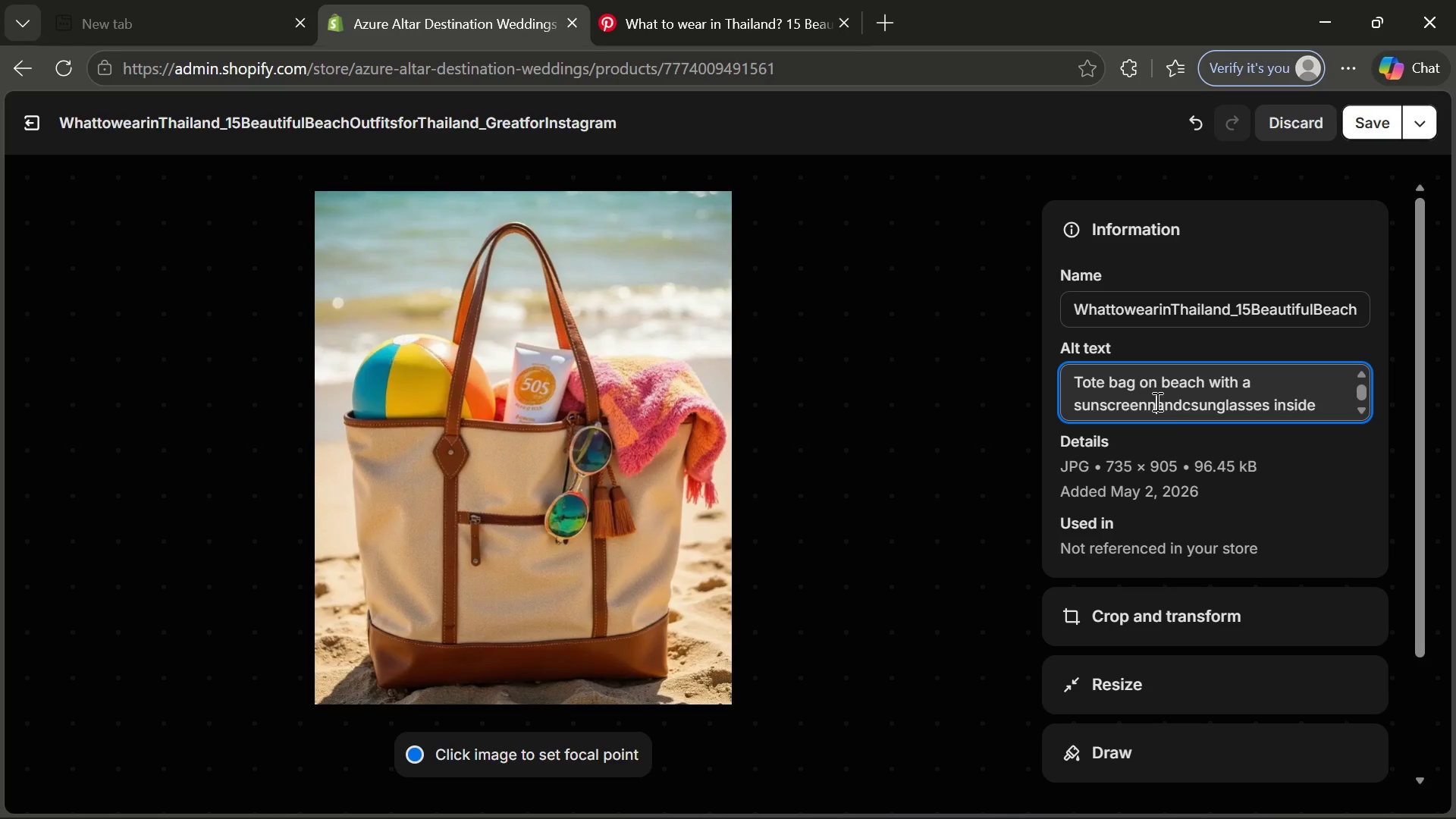 
key(Backspace)
 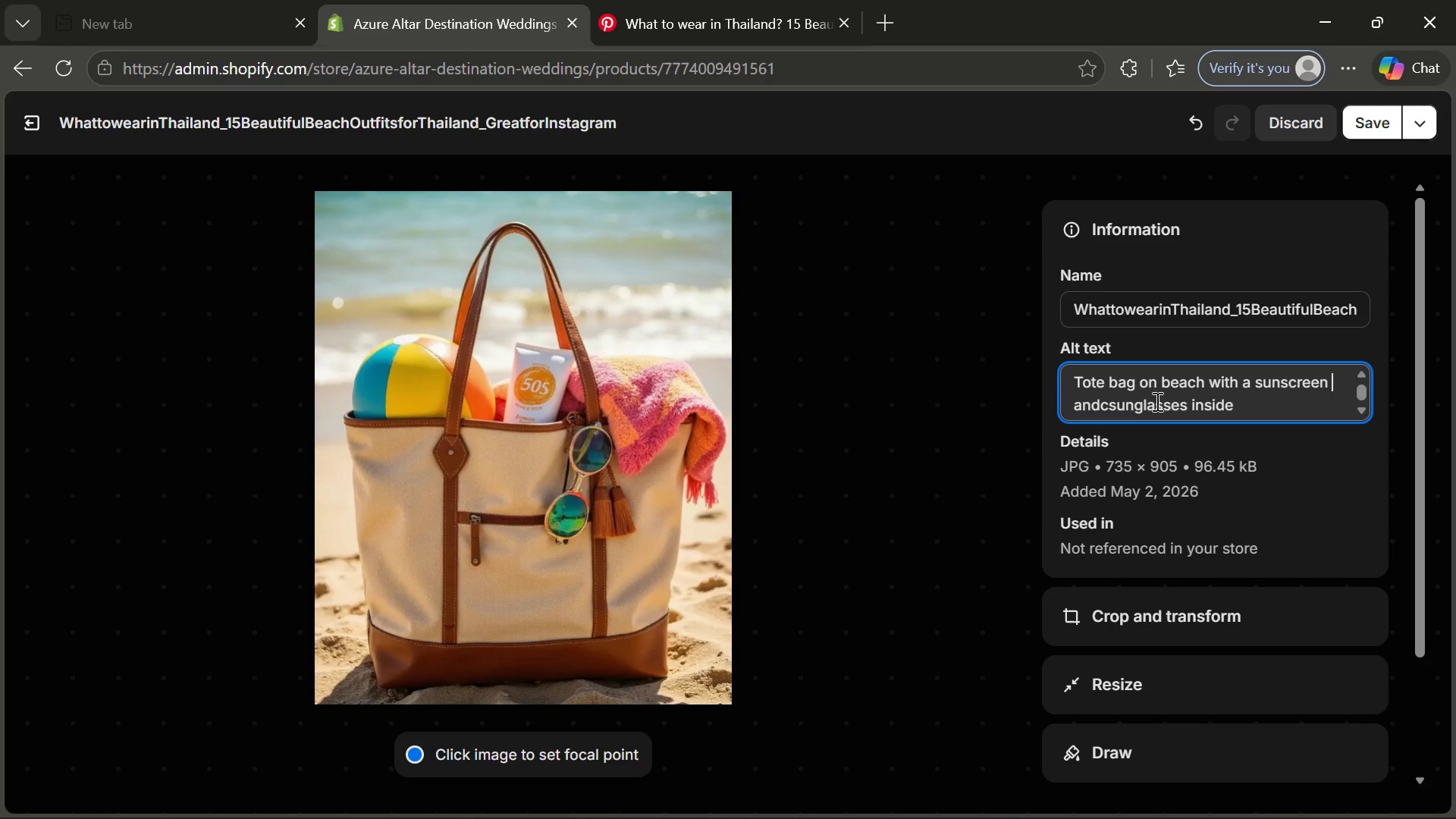 
key(Space)
 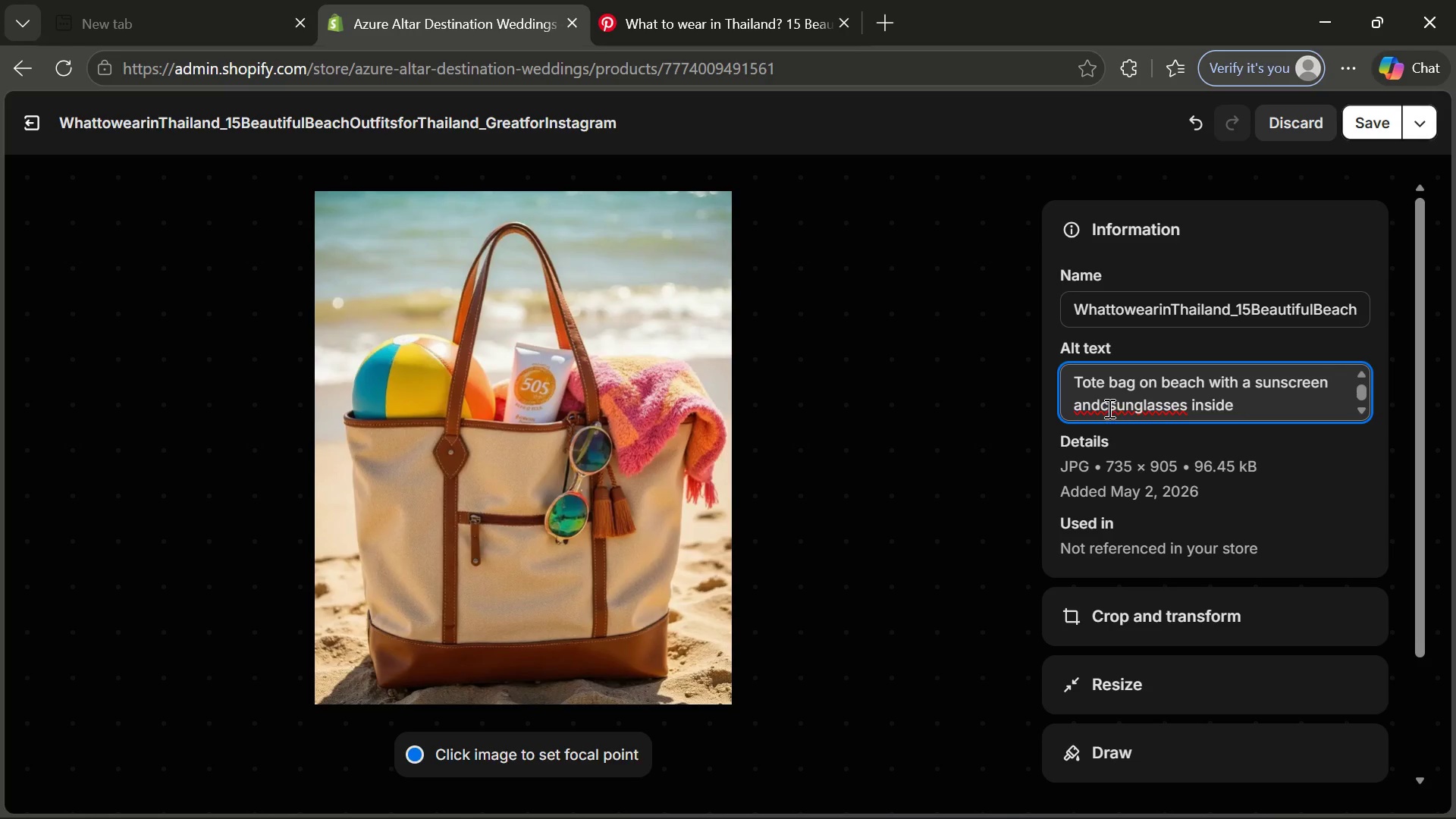 
left_click([1108, 408])
 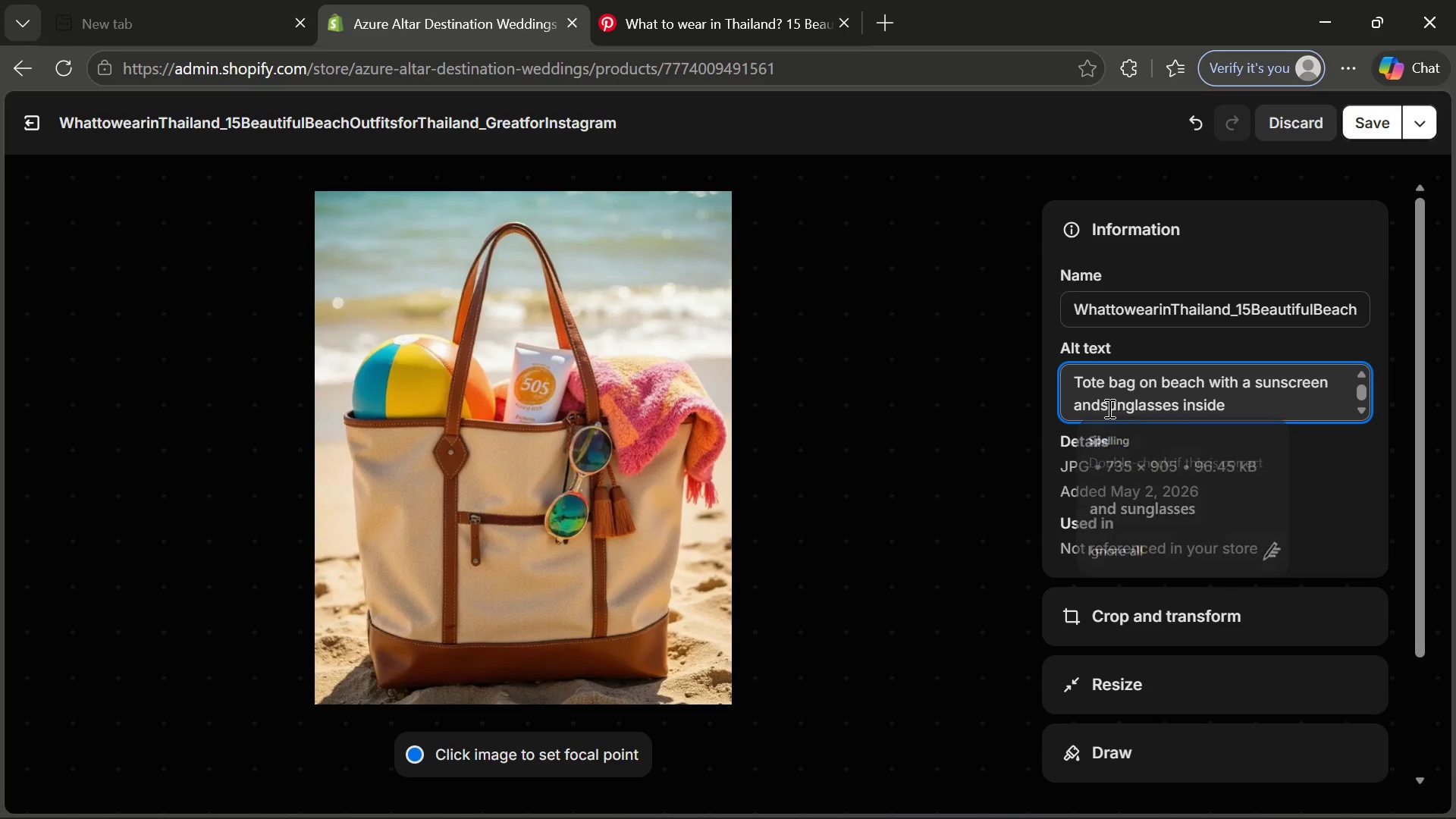 
key(Backspace)
 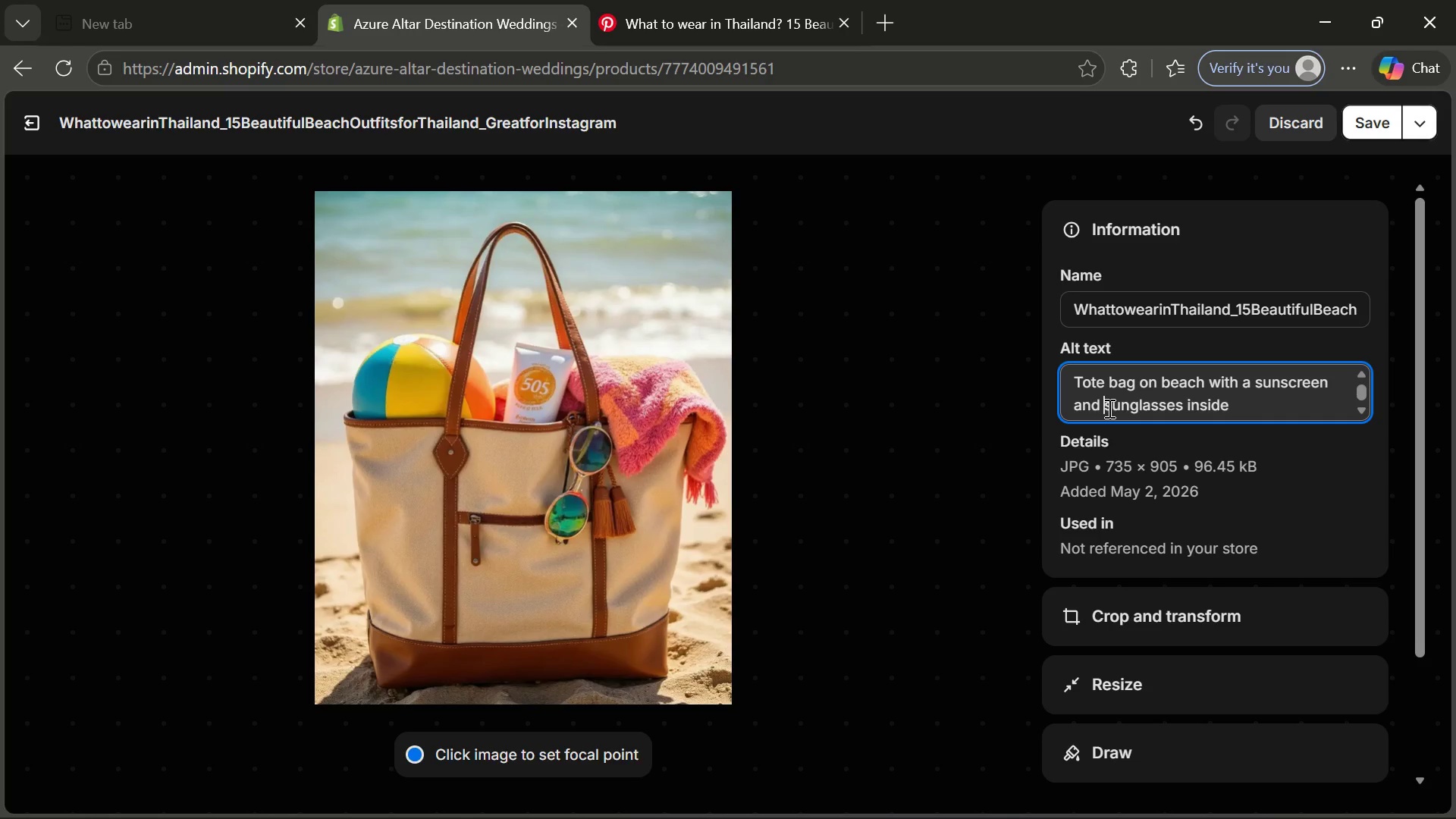 
key(Space)
 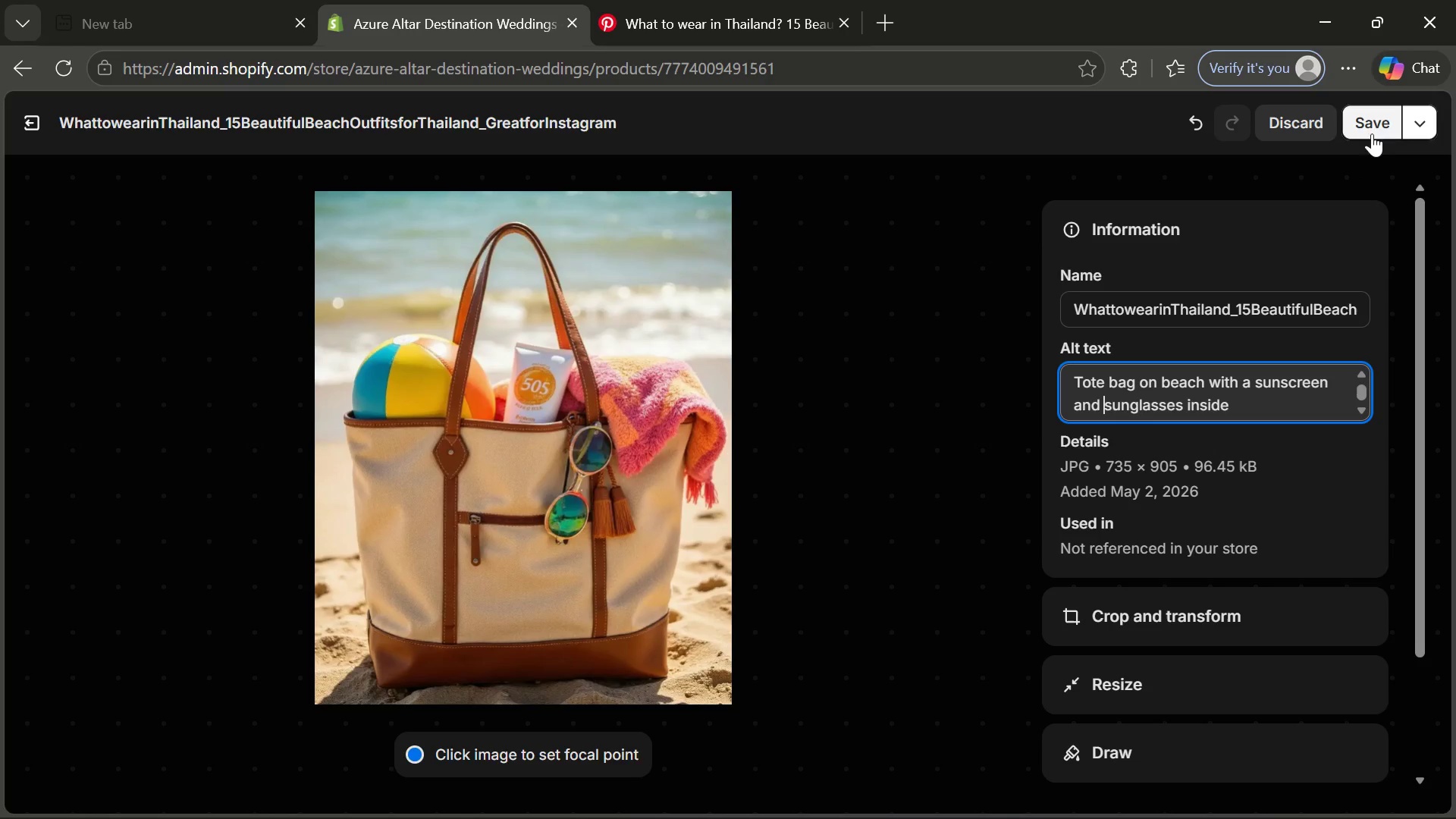 
left_click([1393, 129])
 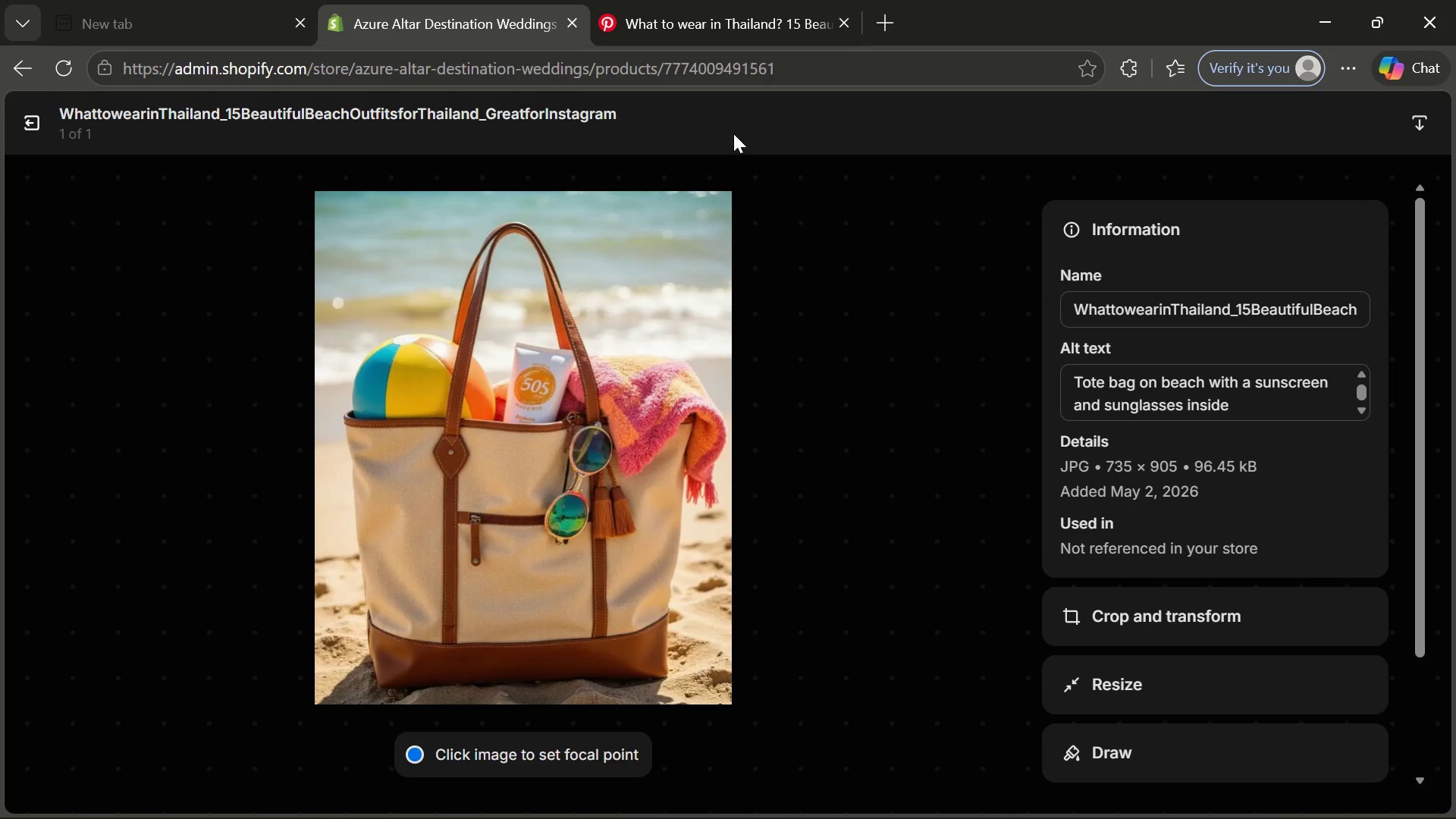 
wait(7.69)
 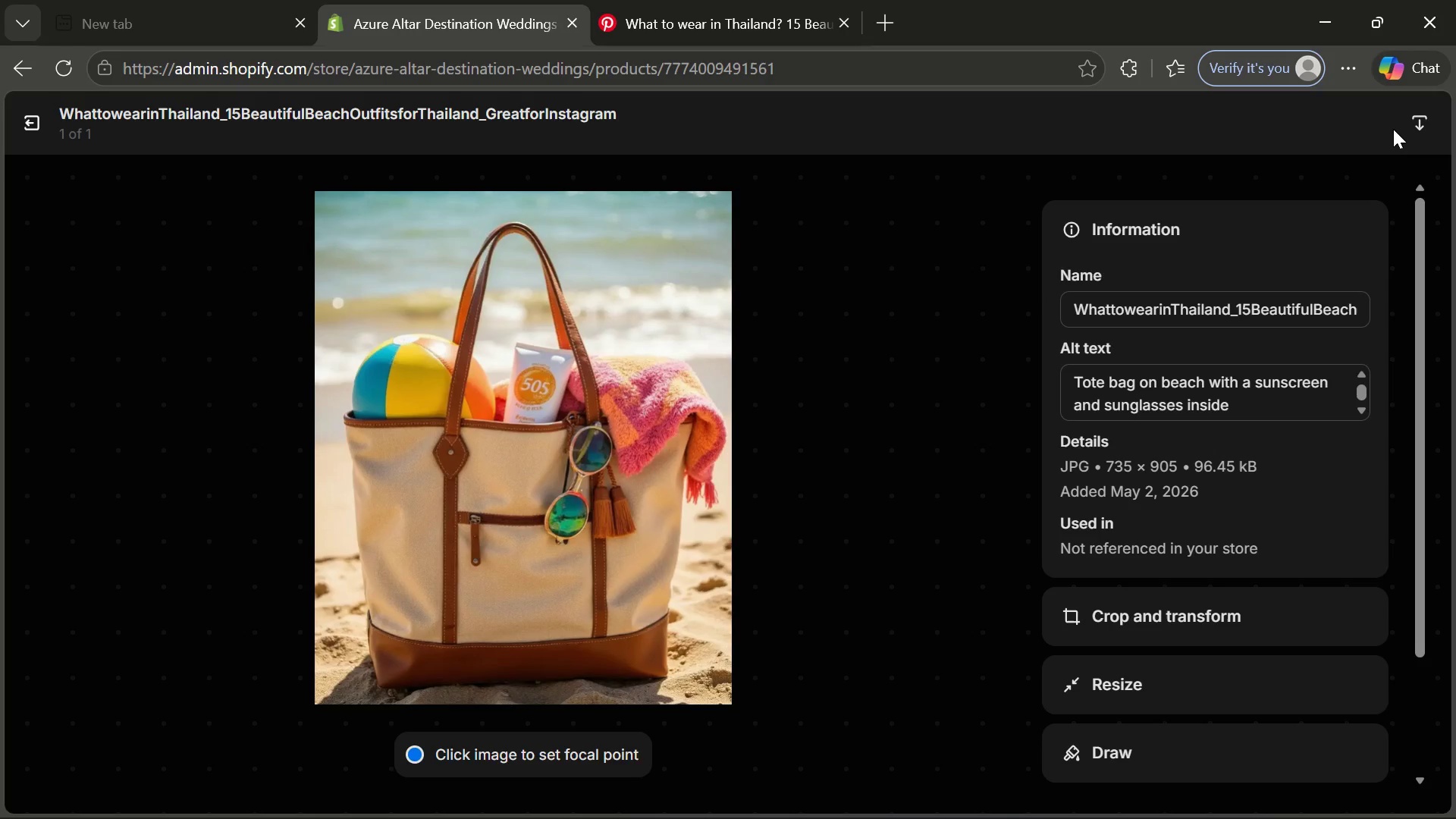 
left_click([33, 139])
 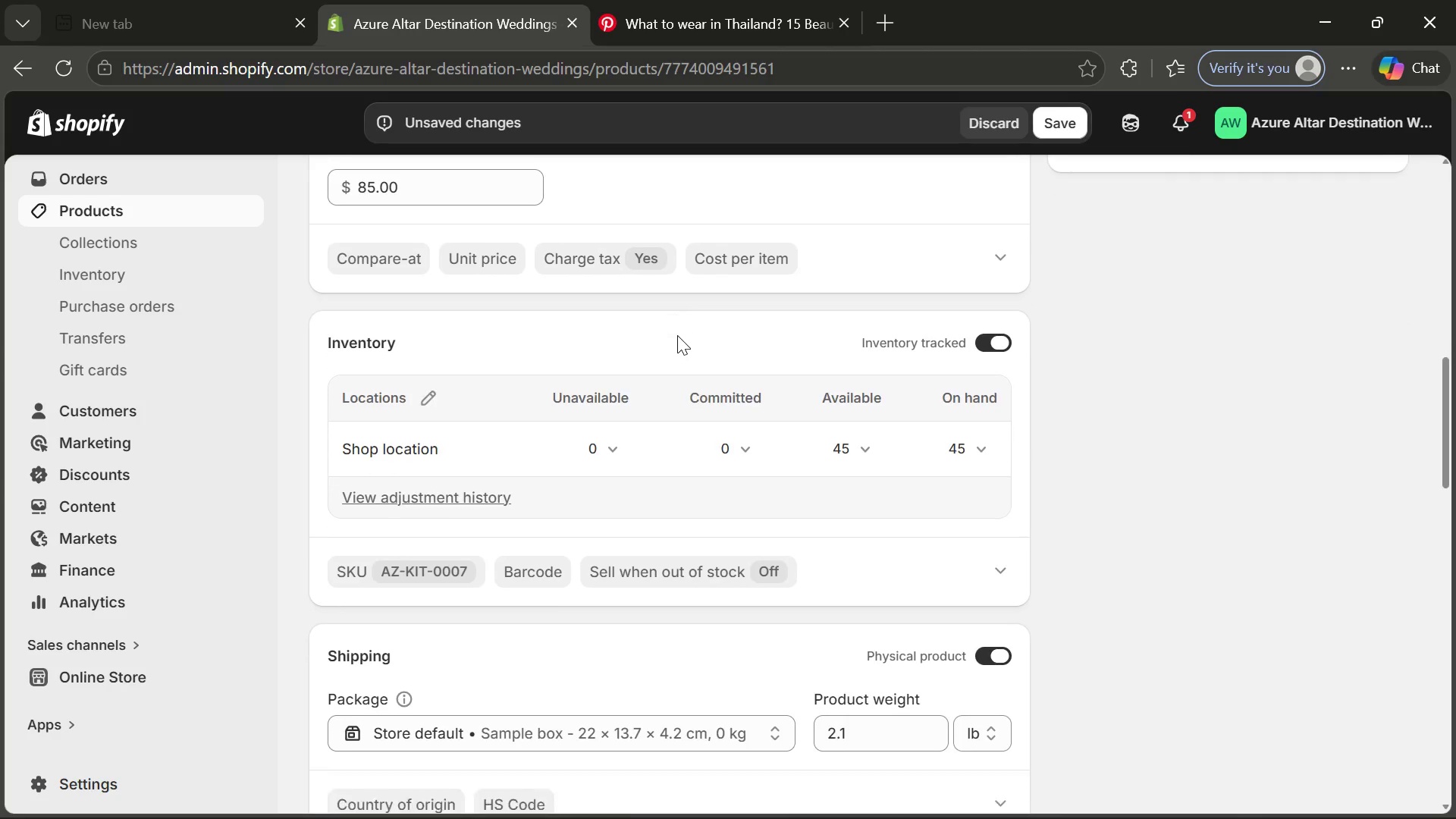 
wait(8.53)
 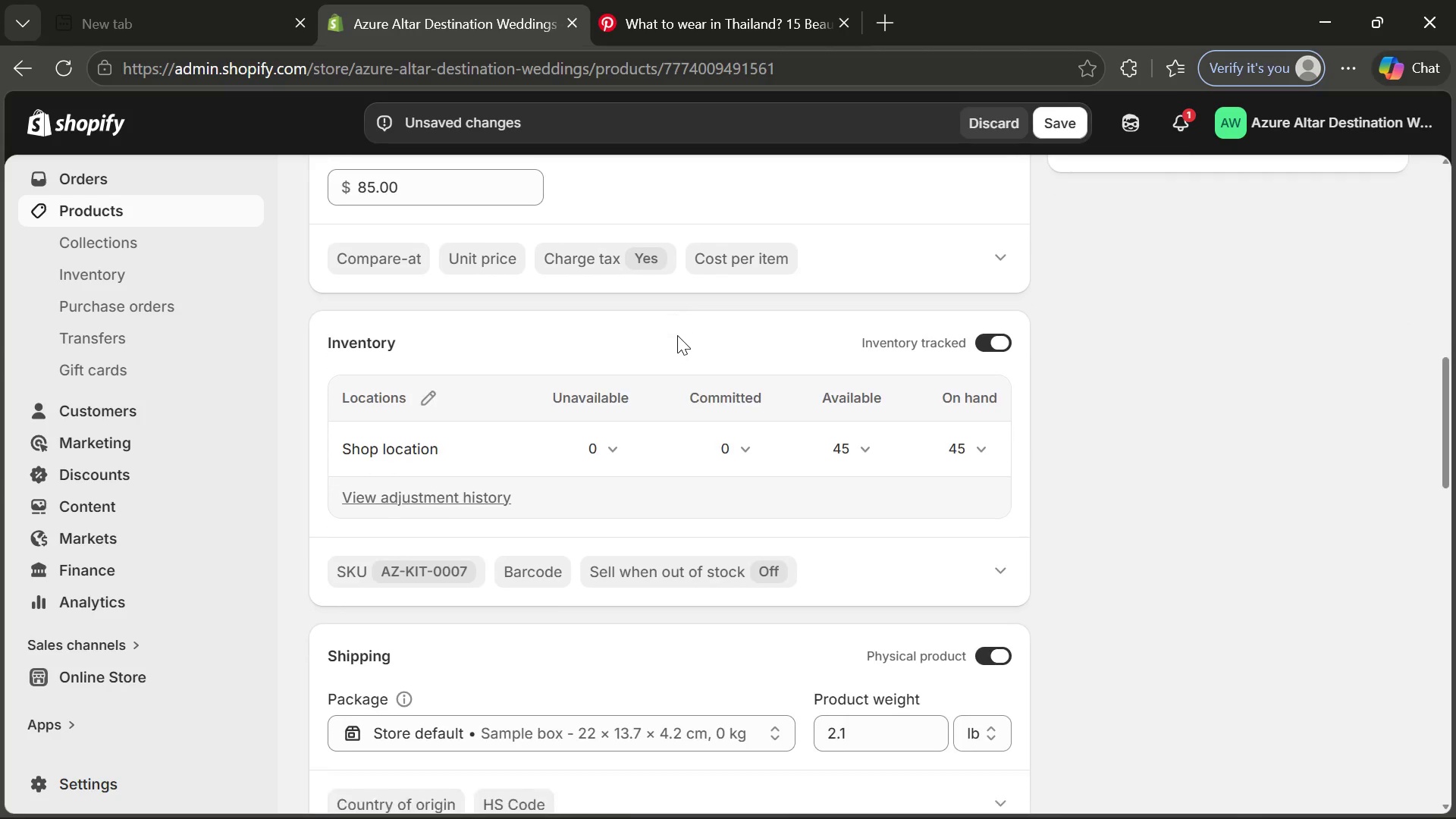 
left_click([1053, 116])
 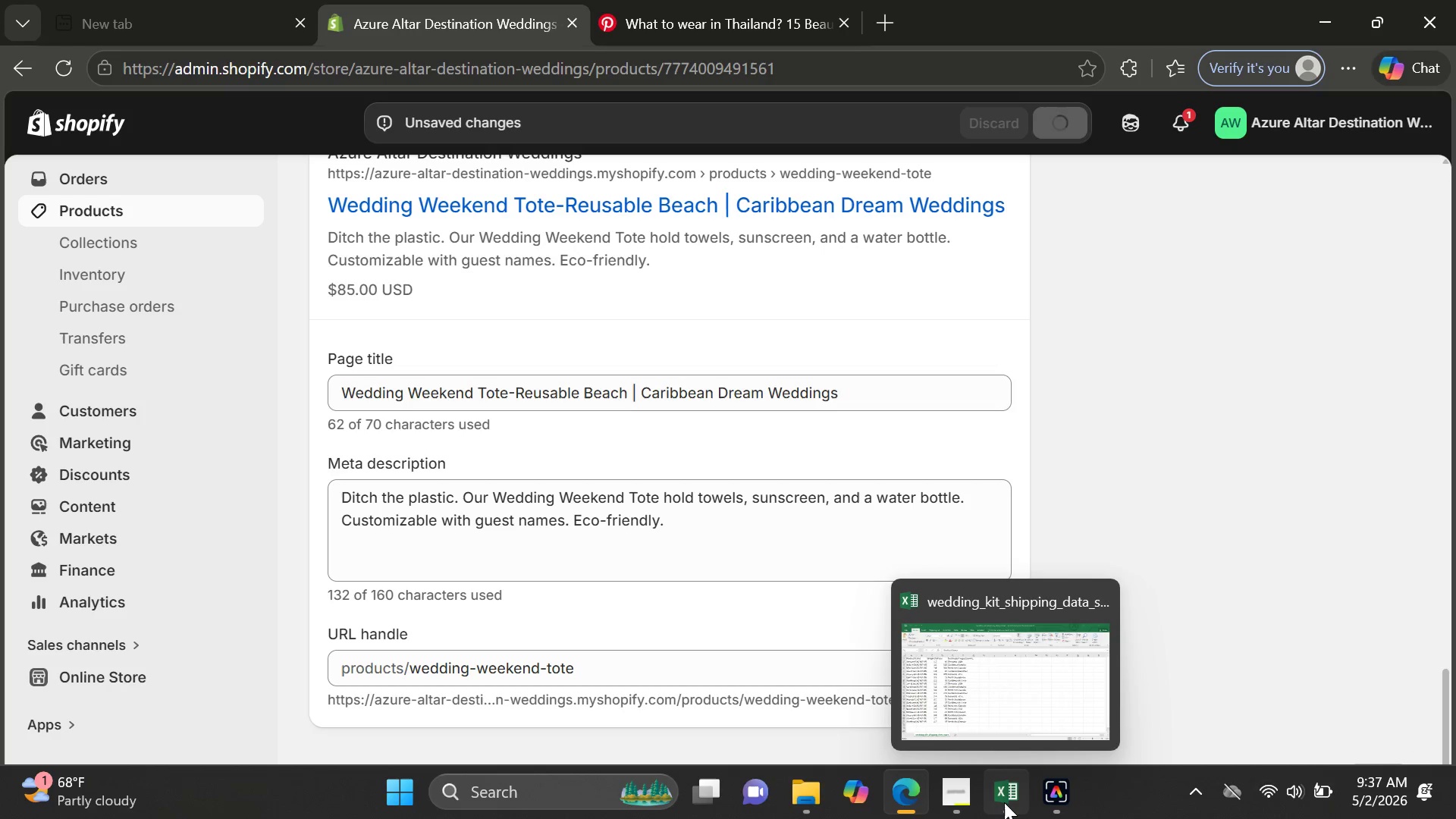 
left_click([1004, 802])
 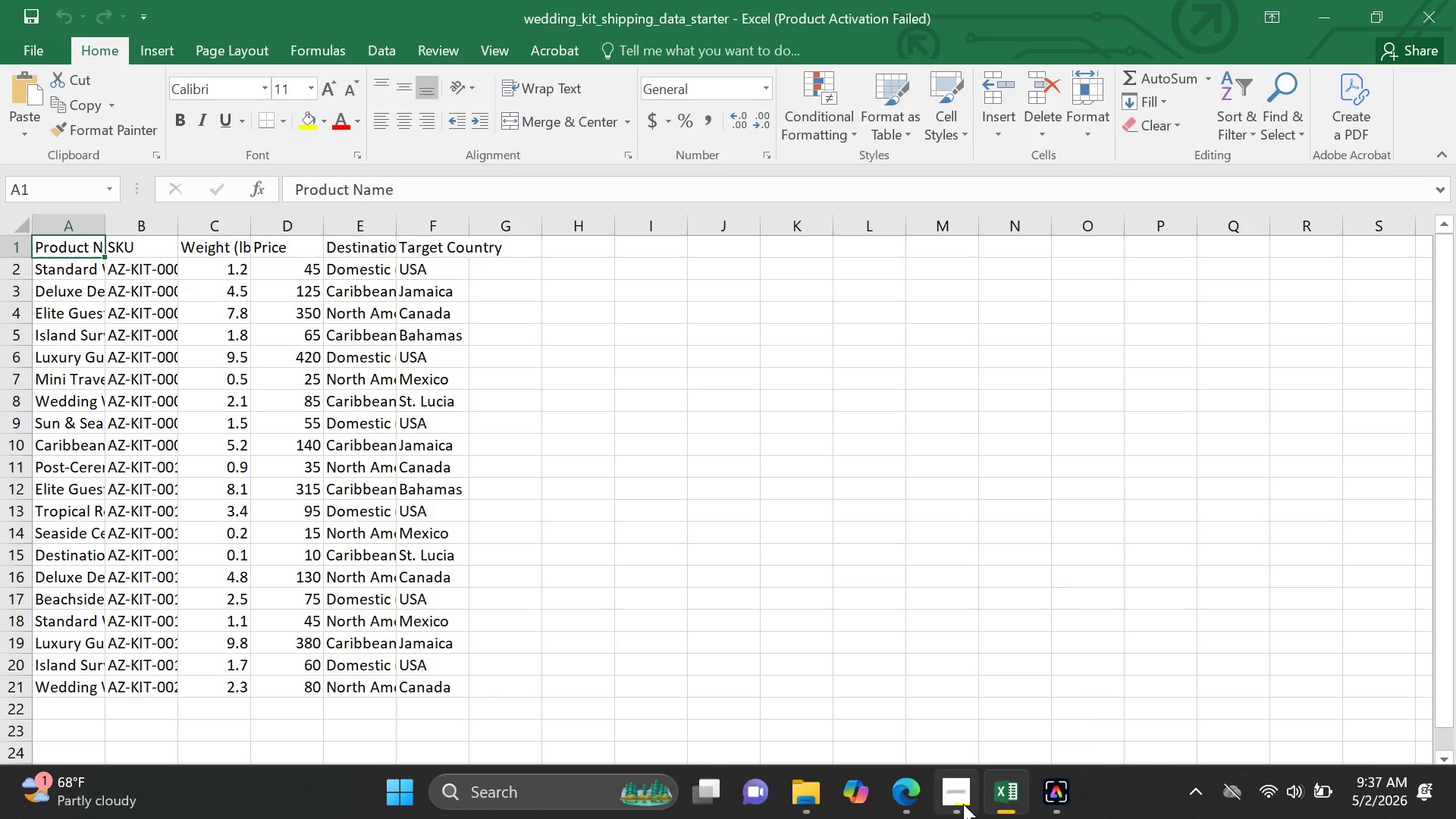 
left_click([963, 804])